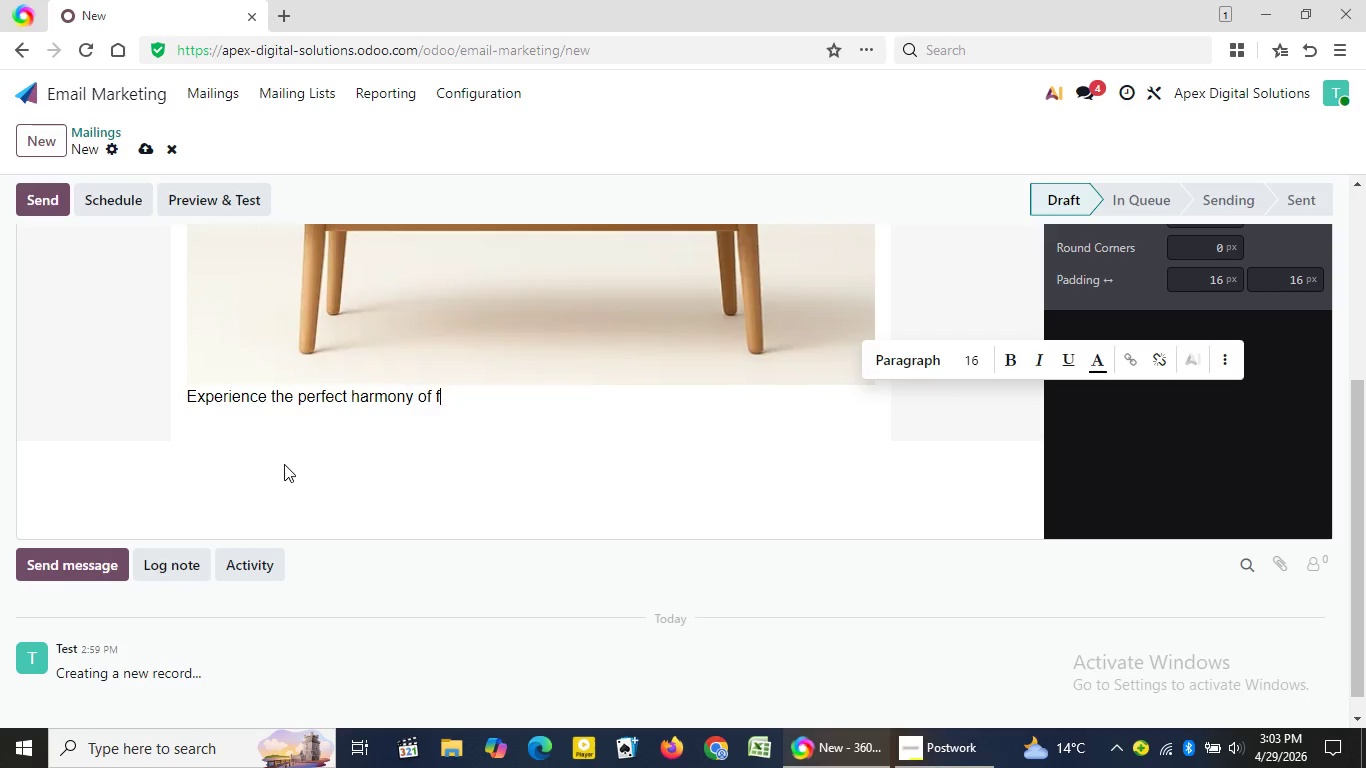 
key(Backspace)
key(Backspace)
key(Backspace)
key(Backspace)
key(Backspace)
key(Backspace)
key(Backspace)
key(Backspace)
key(Backspace)
key(Backspace)
key(Backspace)
key(Backspace)
key(Backspace)
key(Backspace)
key(Backspace)
key(Backspace)
key(Backspace)
key(Backspace)
key(Backspace)
key(Backspace)
key(Backspace)
key(Backspace)
key(Backspace)
key(Backspace)
key(Backspace)
key(Backspace)
key(Backspace)
key(Backspace)
key(Backspace)
key(Backspace)
key(Backspace)
key(Backspace)
key(Backspace)
key(Backspace)
type(ear {{object.name}},)
 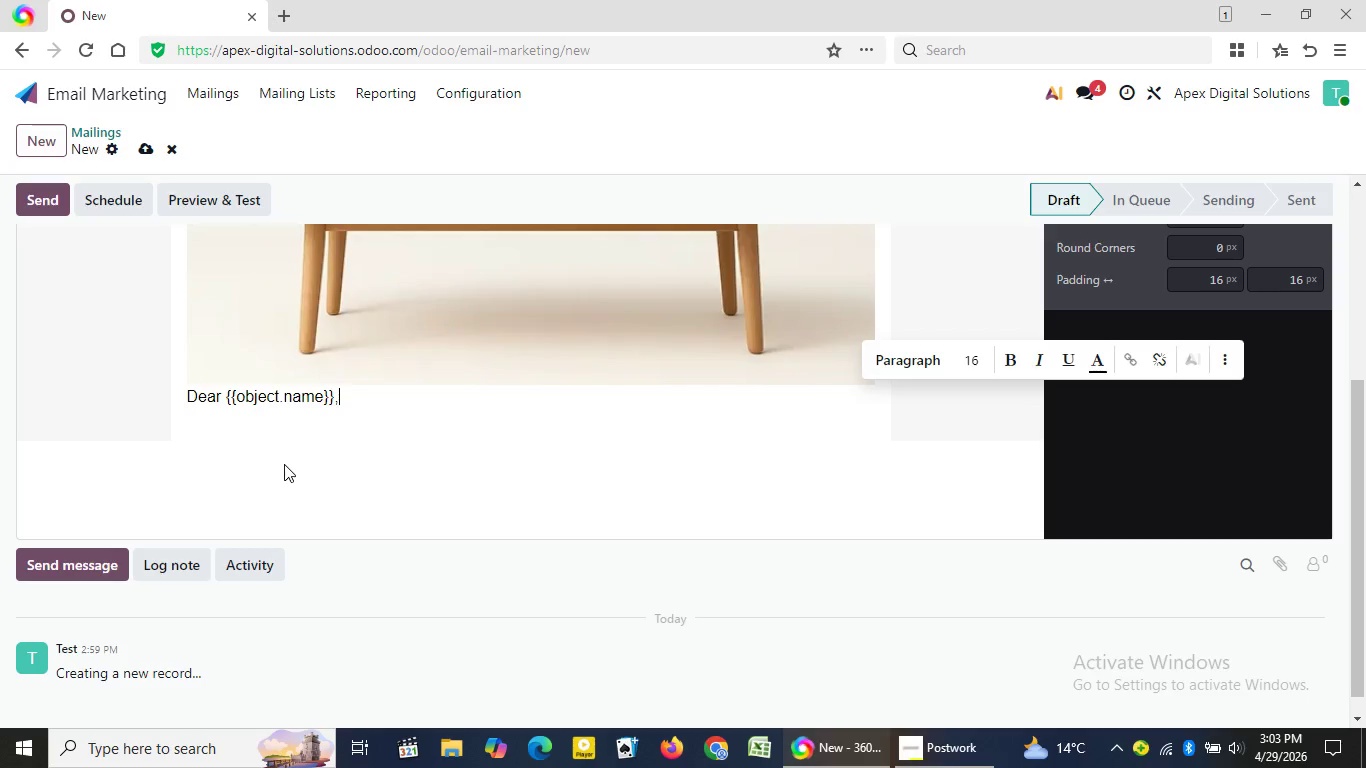 
key(Enter)
 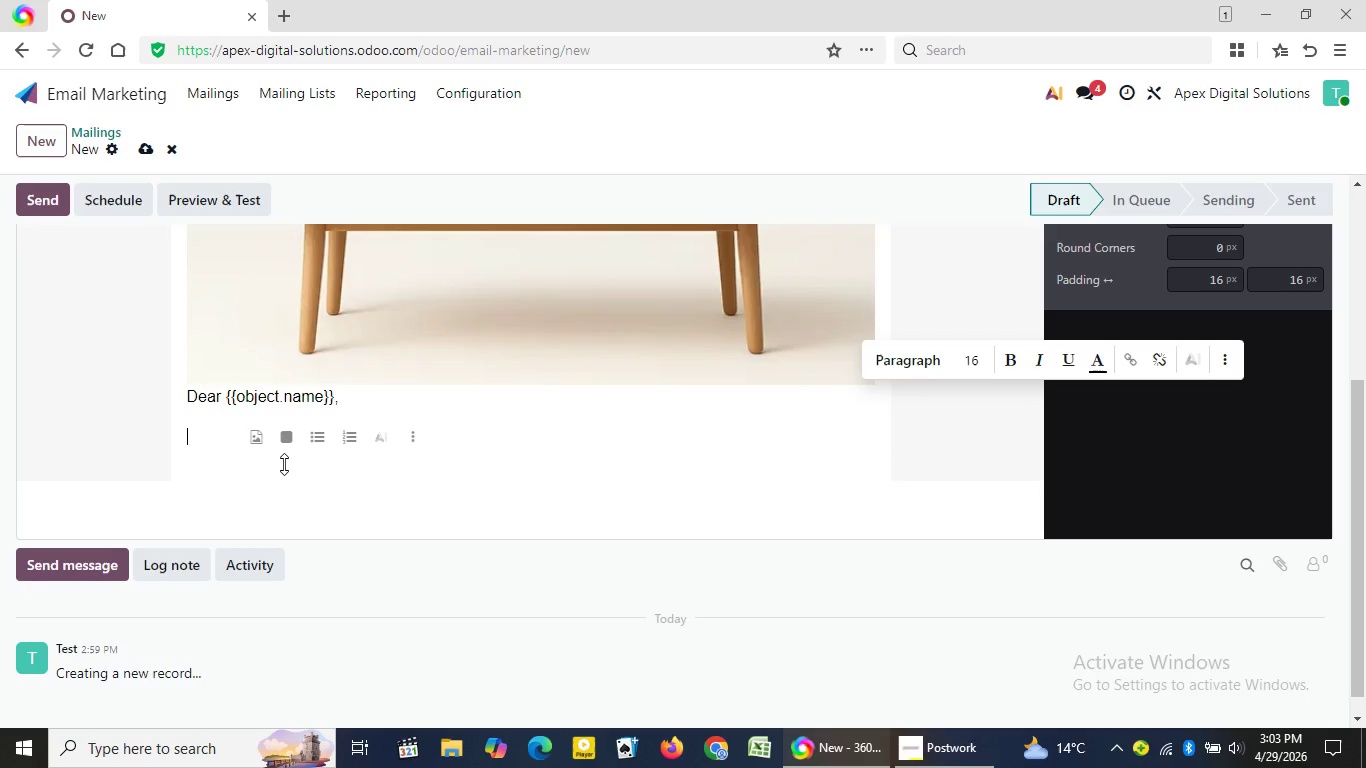 
type(i ran into {{object.compam)
key(Backspace)
type(ny_name)
 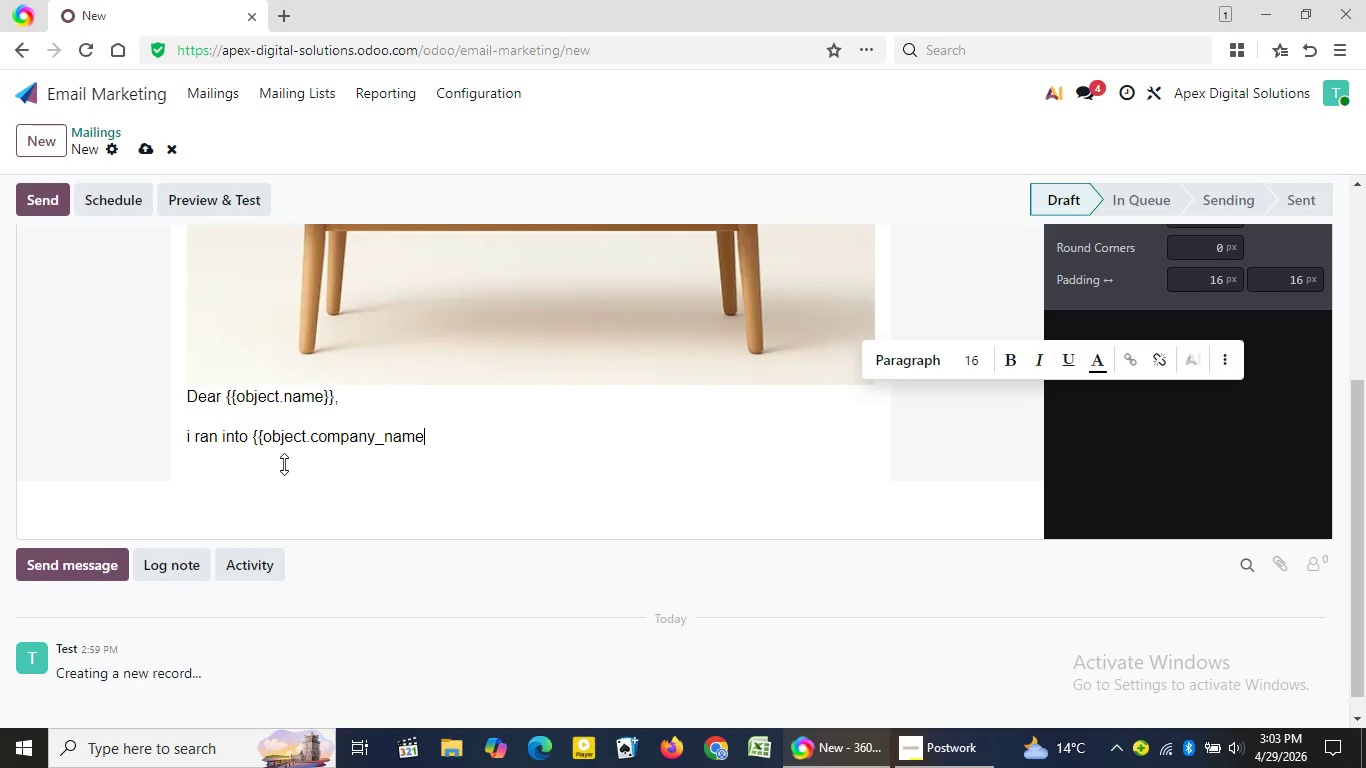 
type(}} and figured ')
key(Backspace)
type(i'd de)
key(Backspace)
type(rop you a quick note.)
 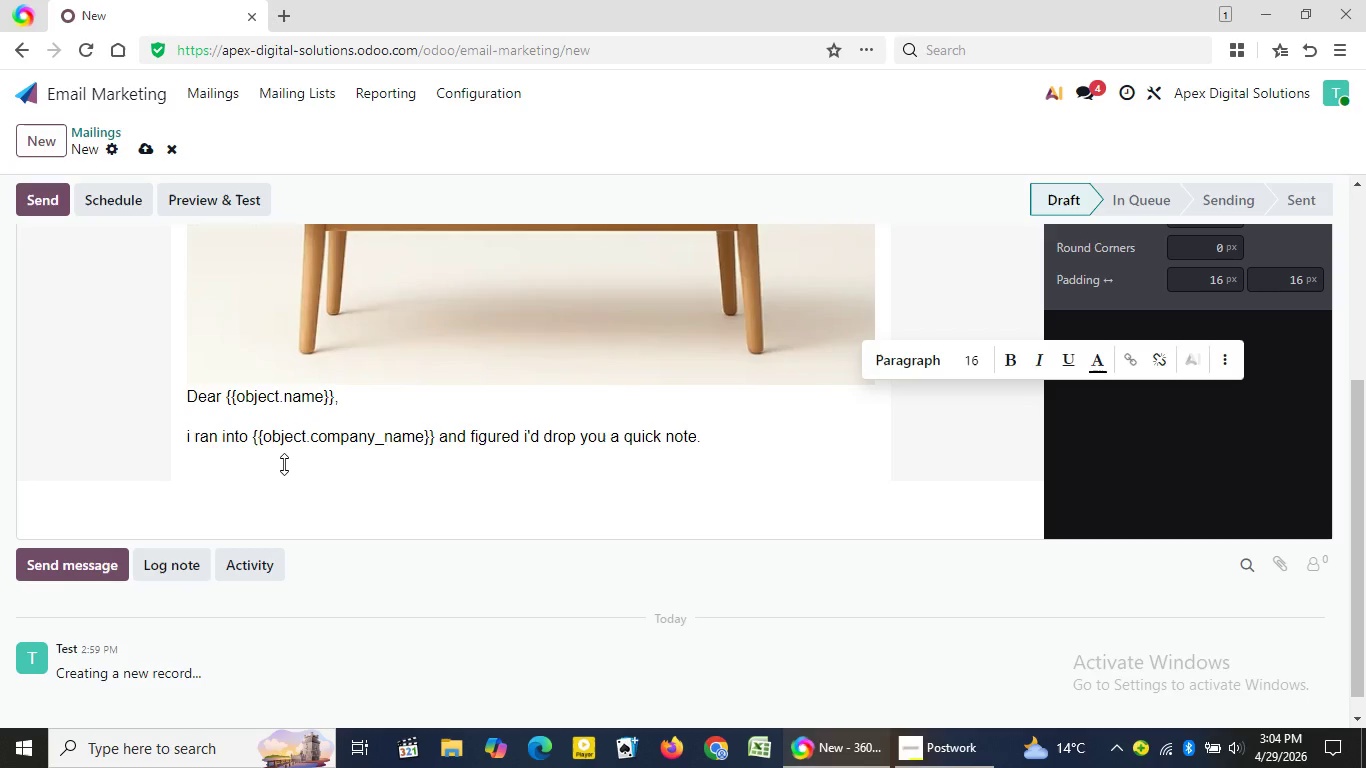 
key(Enter)
 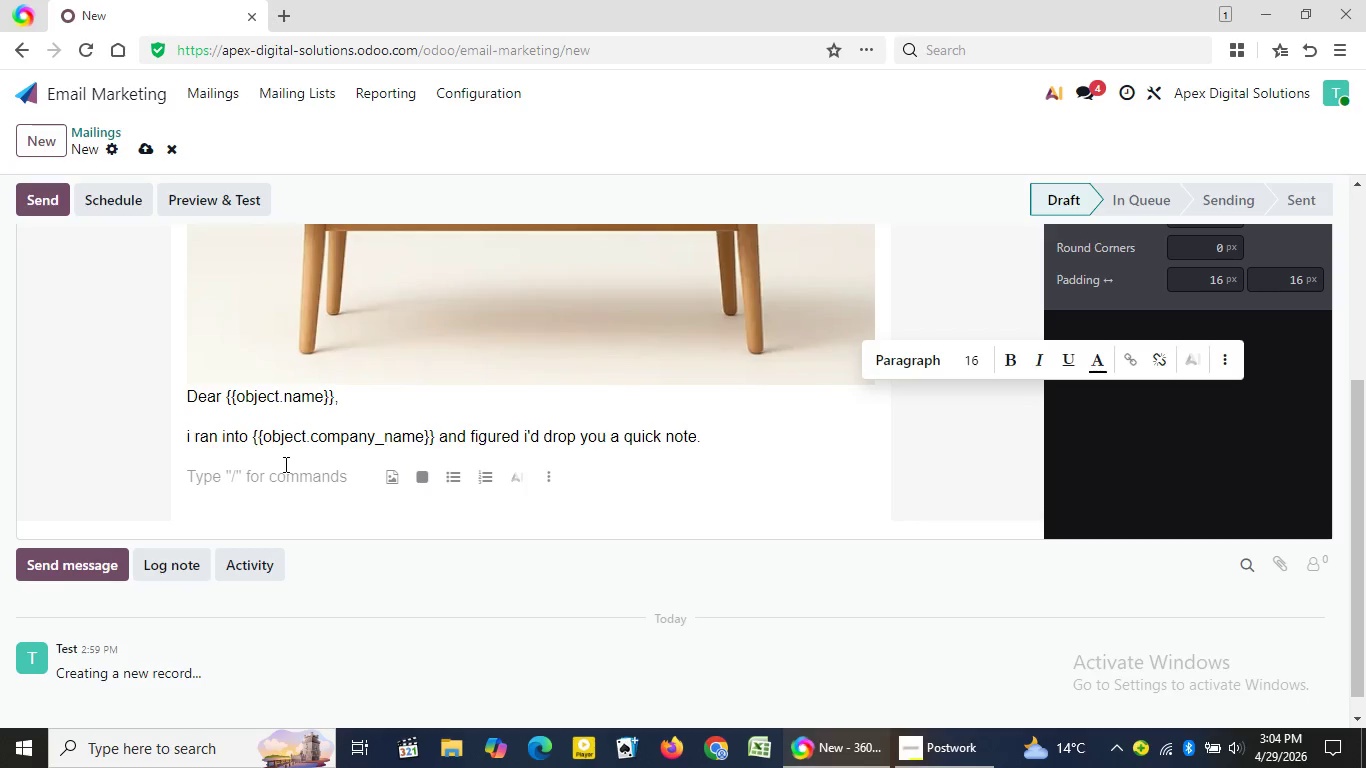 
type(The last time we spoke )
key(Backspace)
type(, you were considering optimizing )
 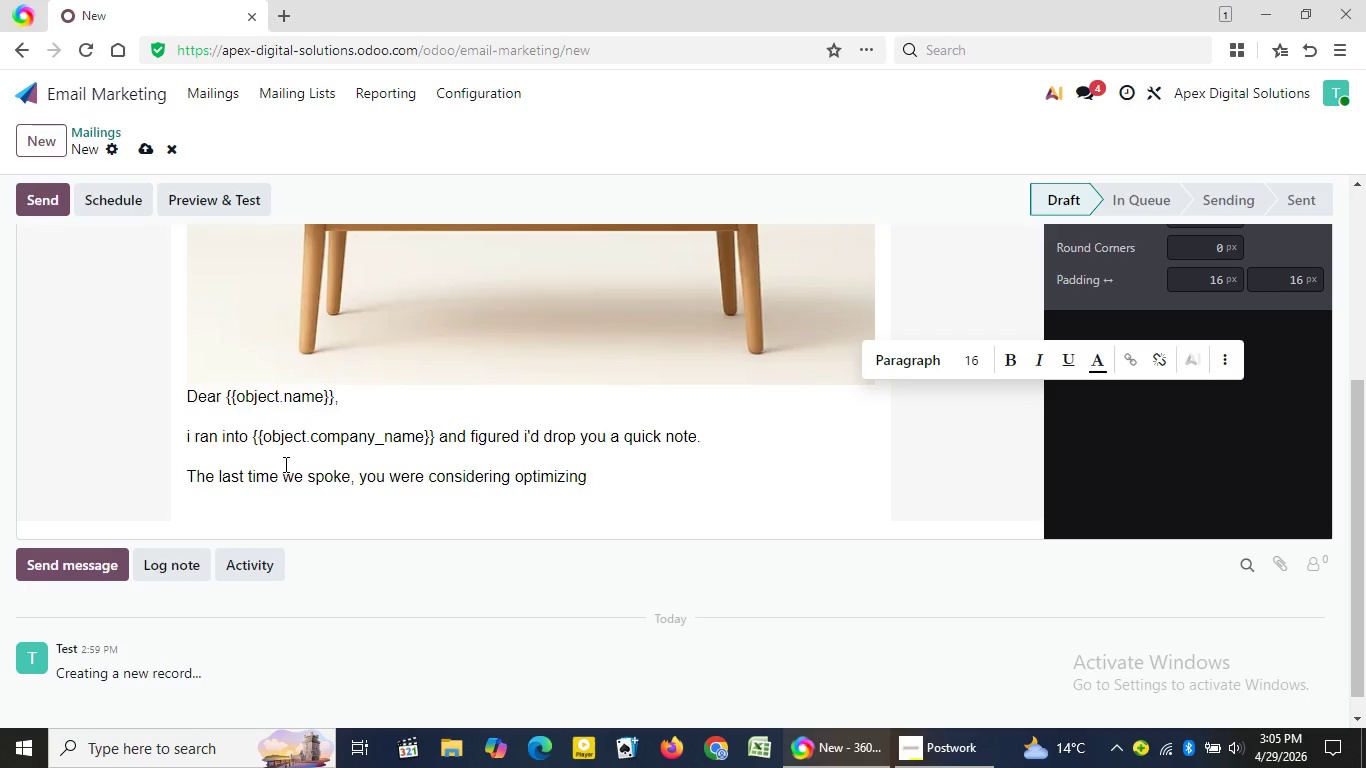 
wait(6.62)
 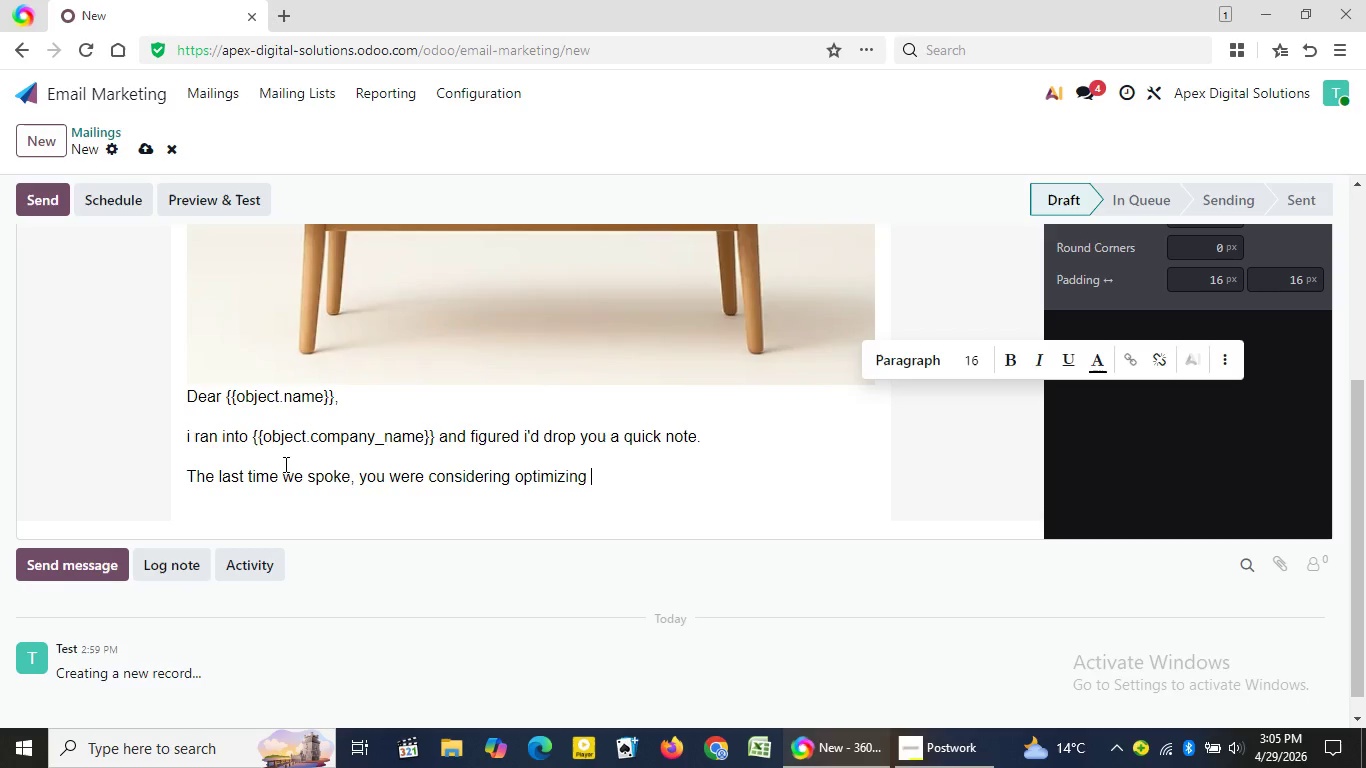 
type(your s)
key(Backspace)
type(Shopify site speed, and i hope it hasn't fallen p)
key(Backspace)
type(off your list.)
 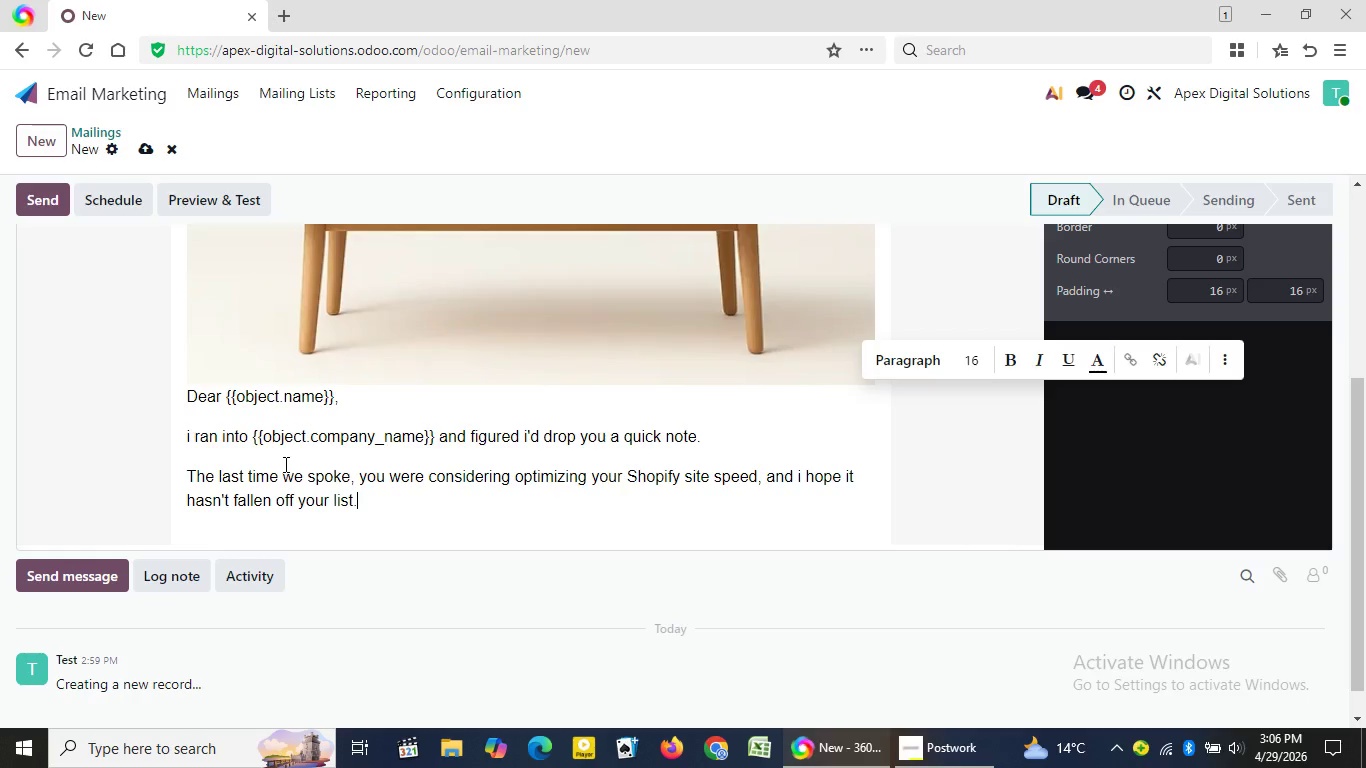 
key(Enter)
 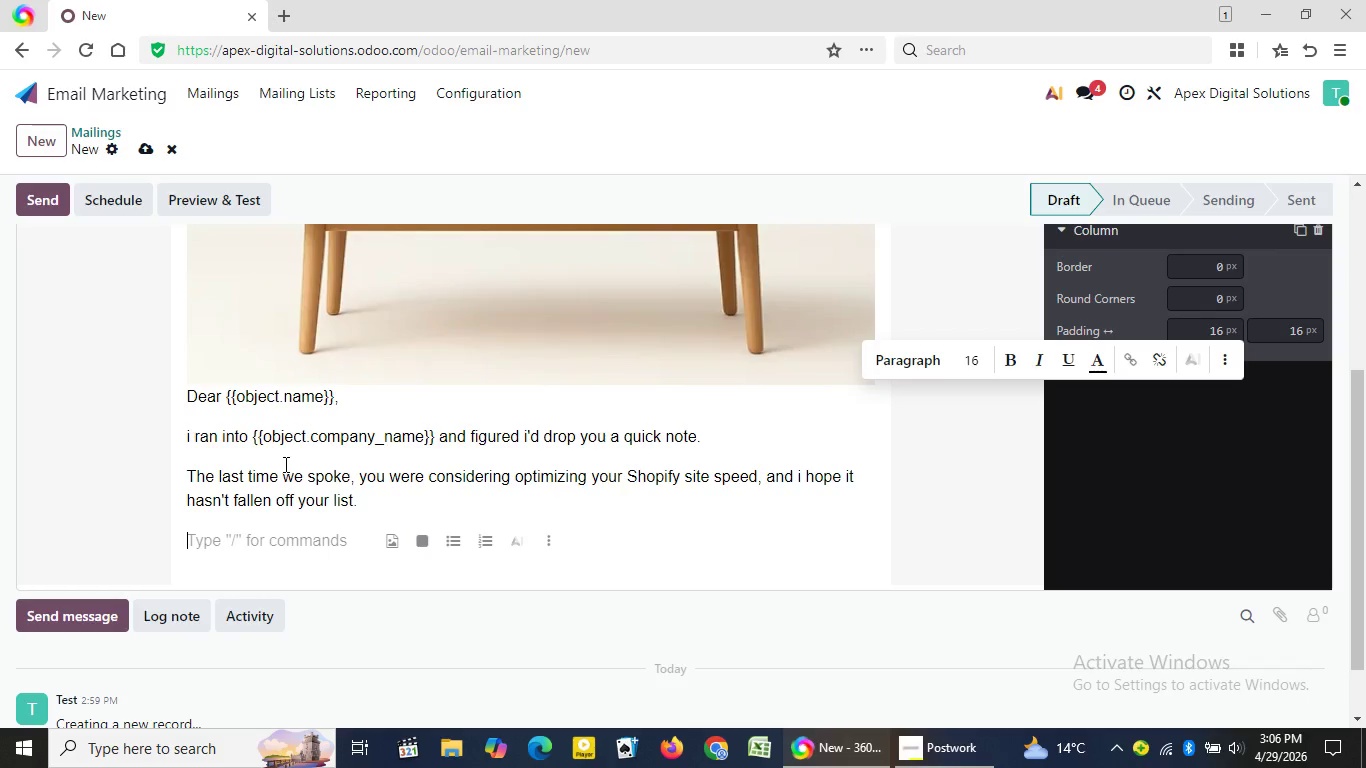 
type(Aluggish )
 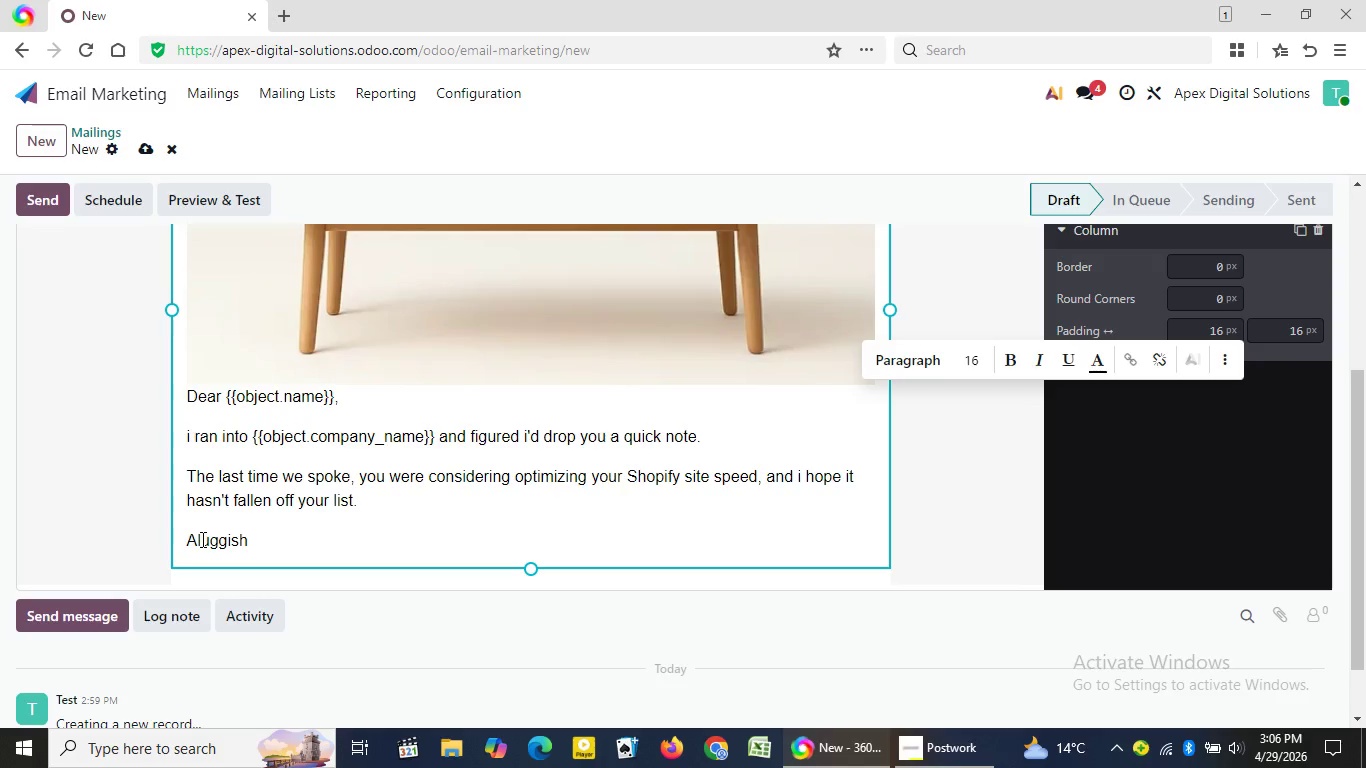 
left_click([195, 539])
 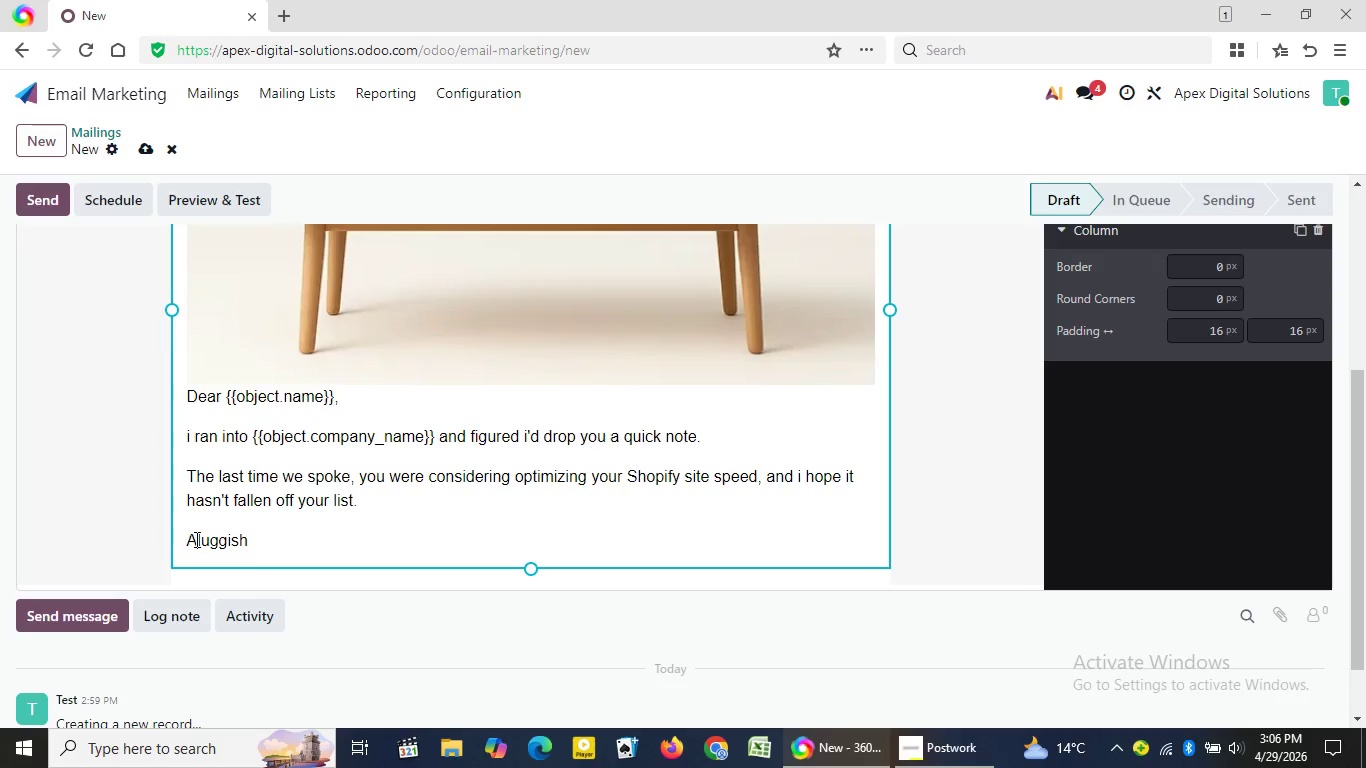 
key(Backspace)
 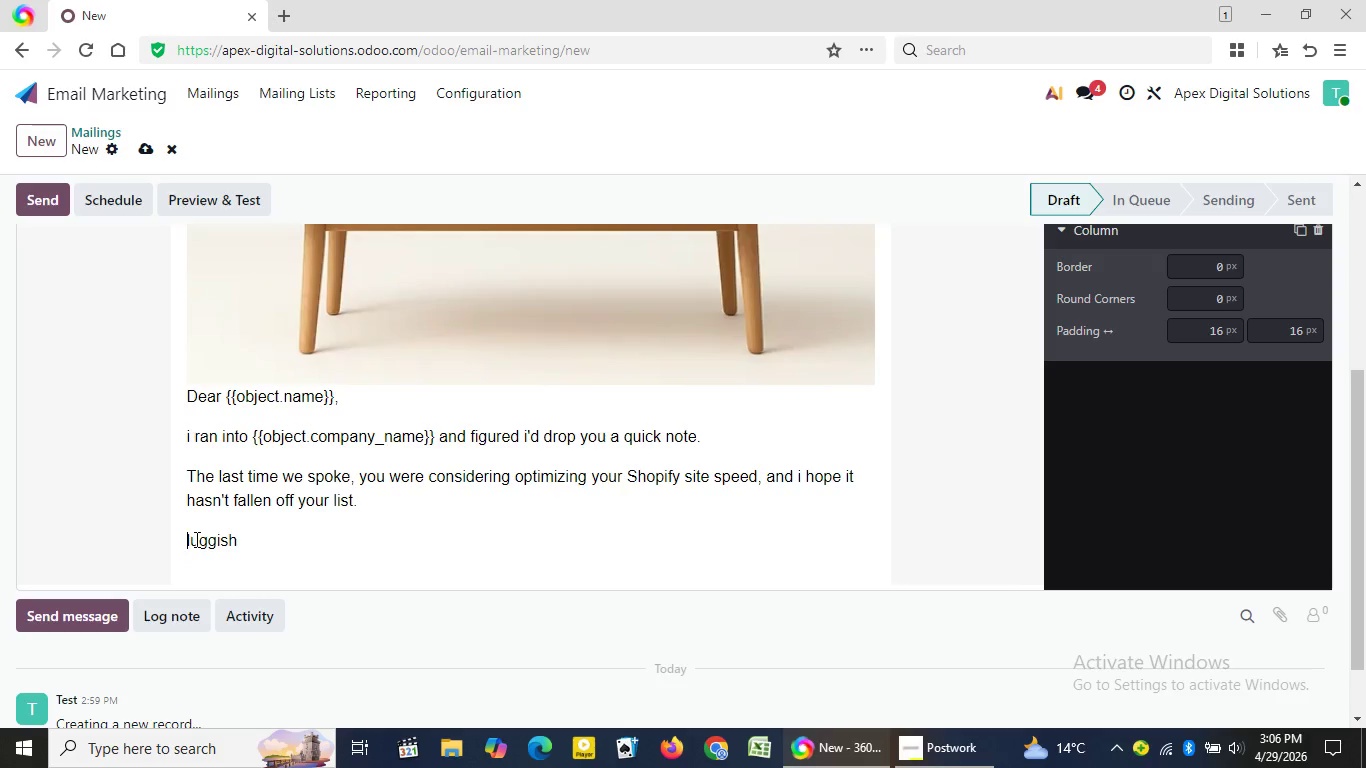 
key(Shift+S)
 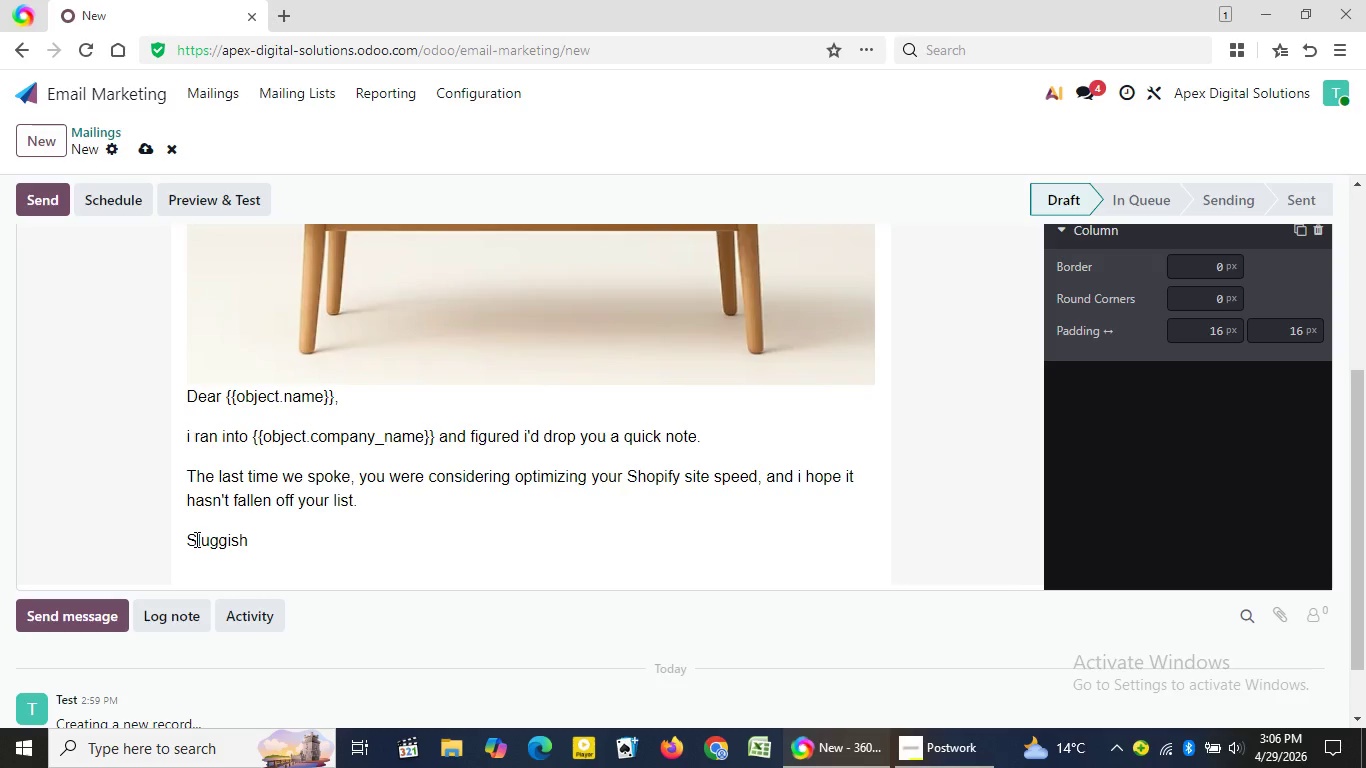 
hold_key(key=ArrowRight, duration=0.67)
 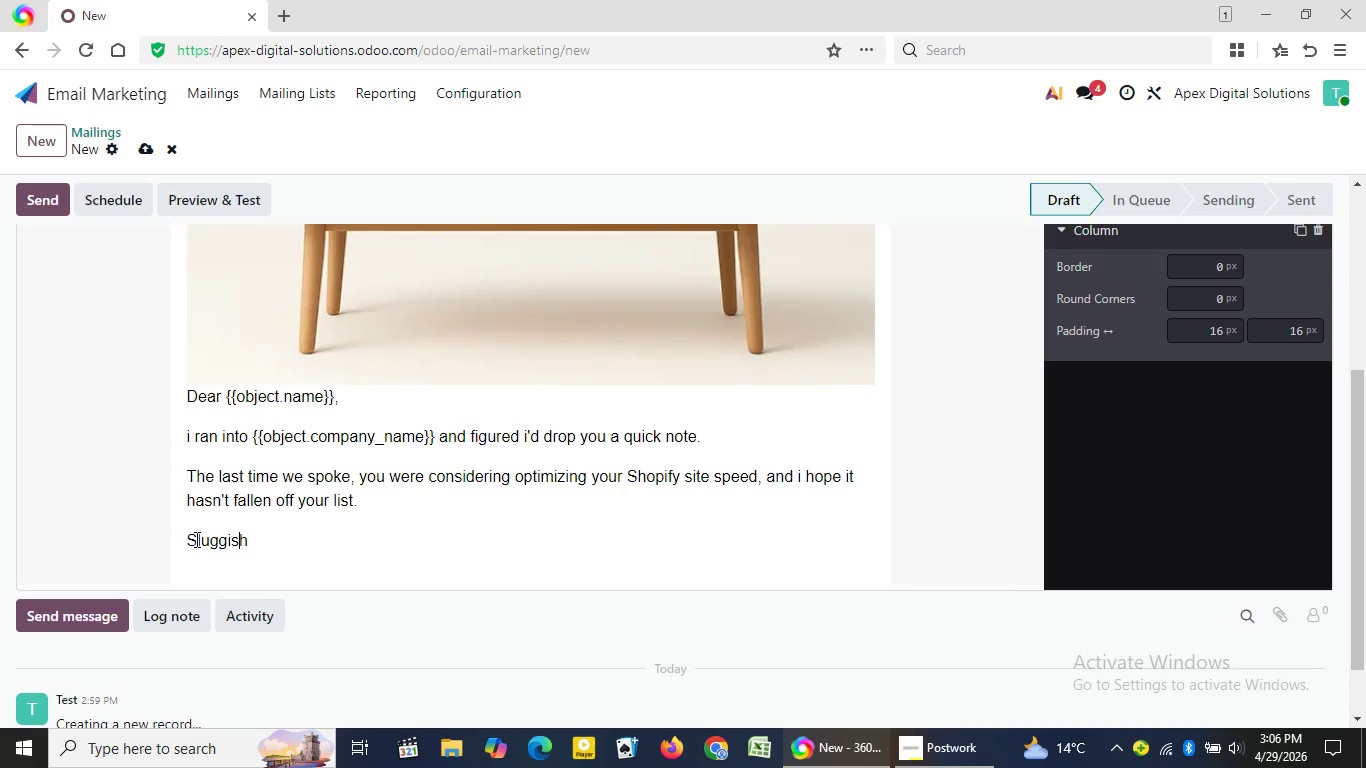 
key(ArrowRight)
 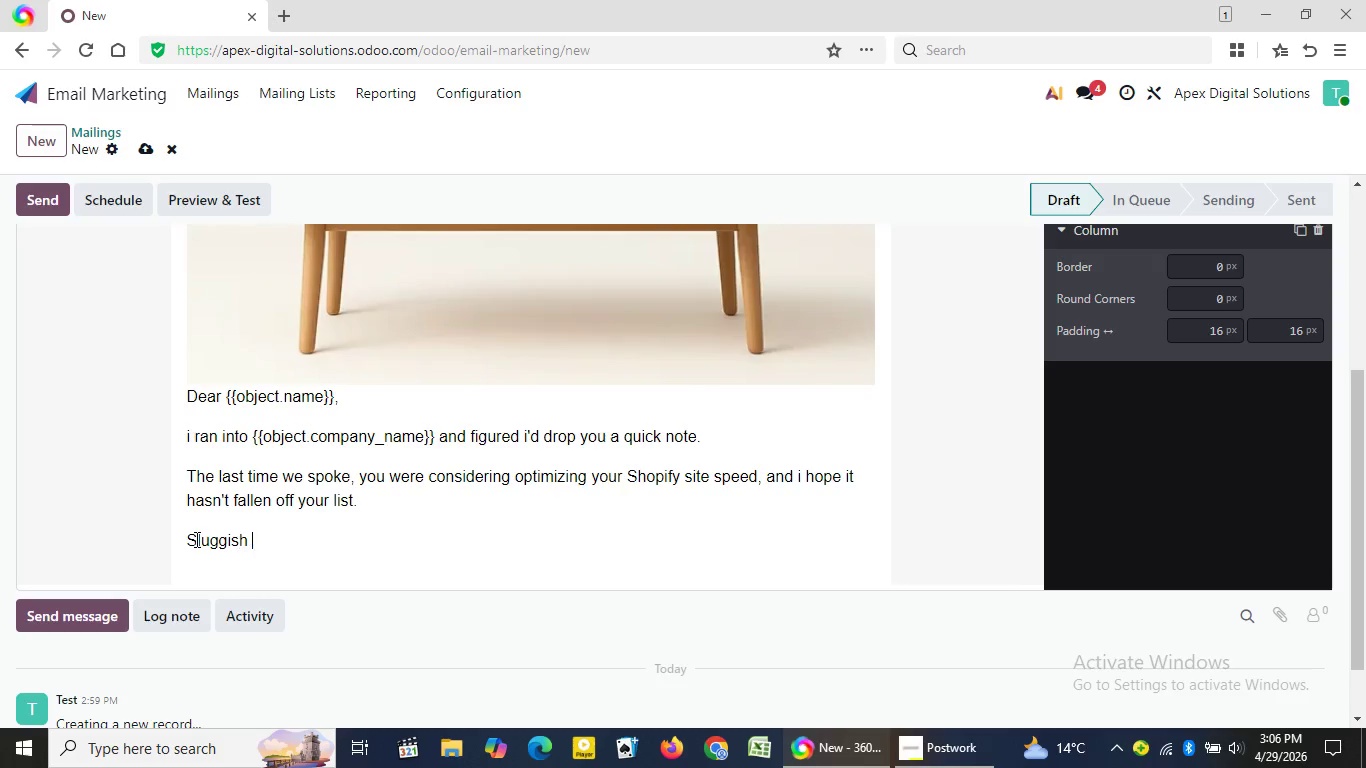 
key(ArrowRight)
 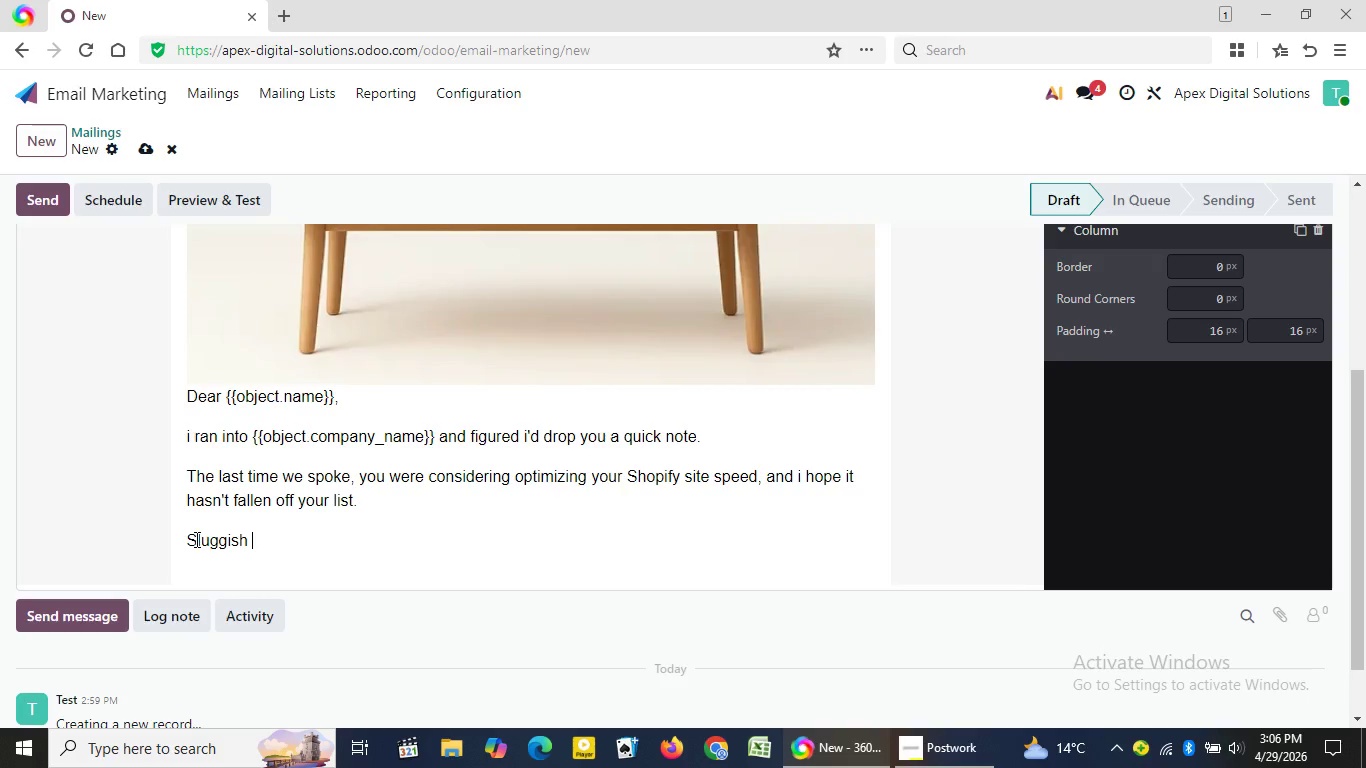 
type(site speed is')
key(Backspace)
type(n't just )
 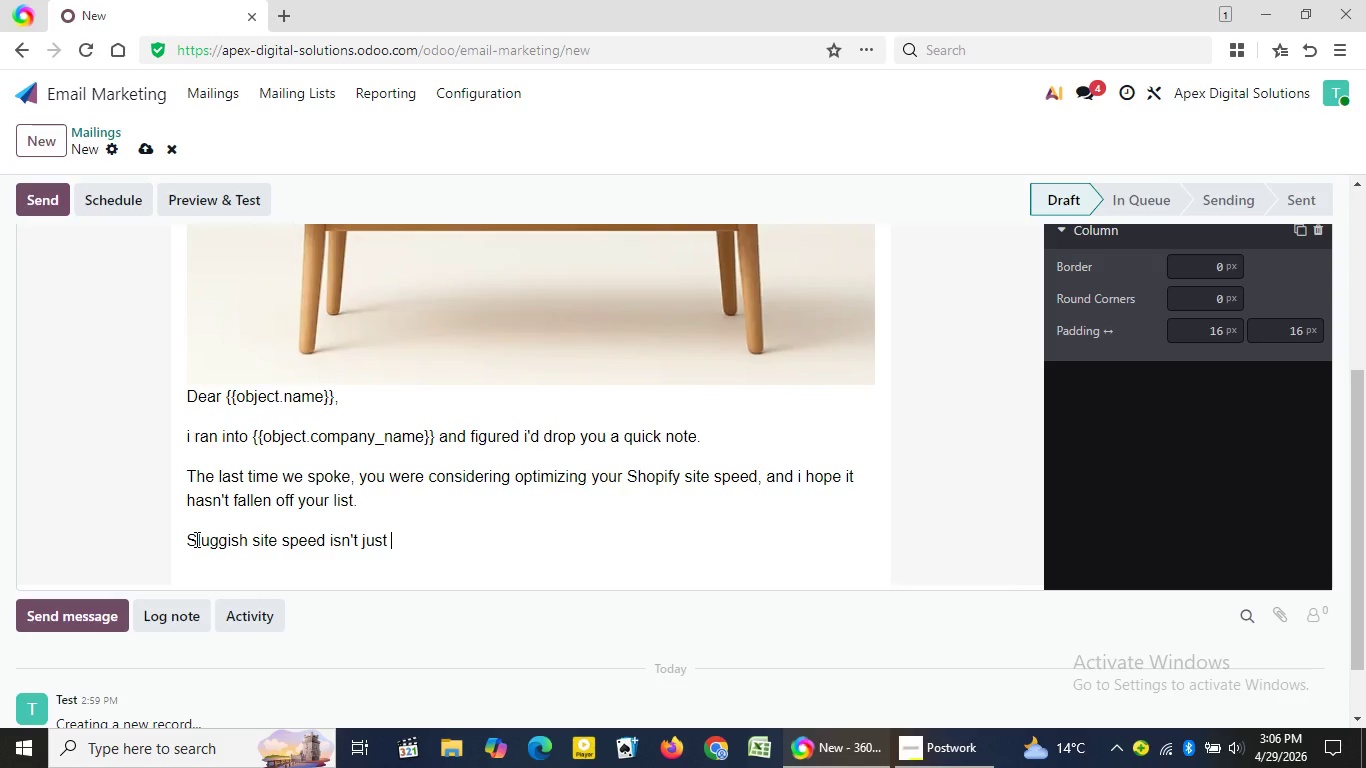 
wait(6.28)
 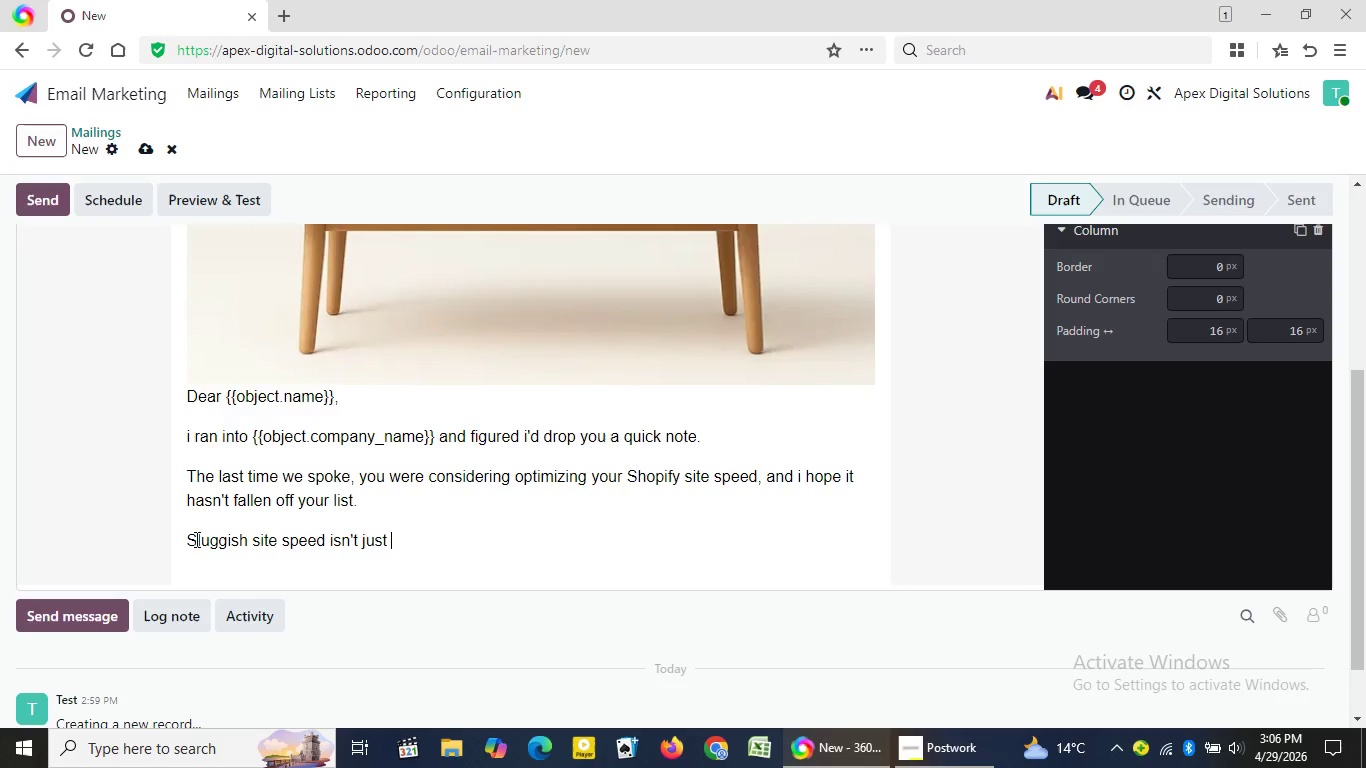 
type(about loading)
 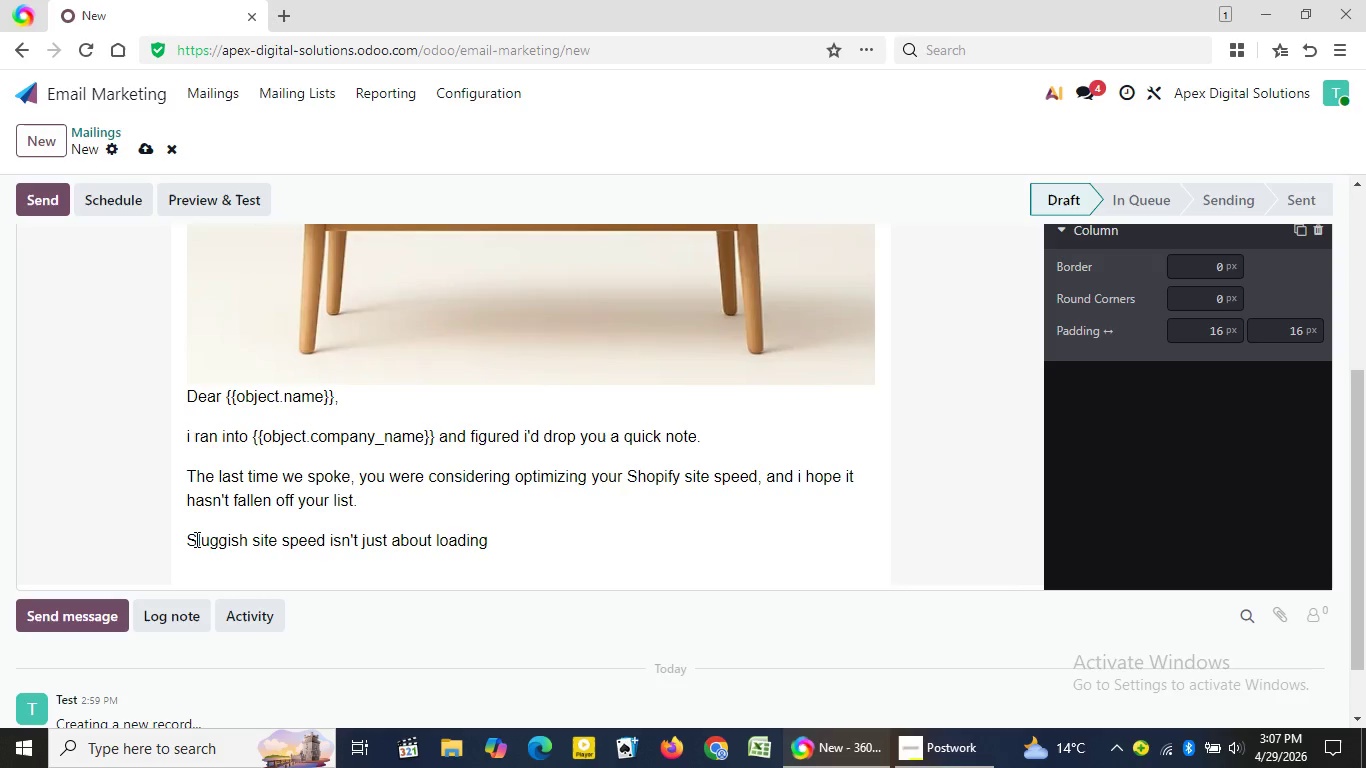 
type( time; it affects:)
 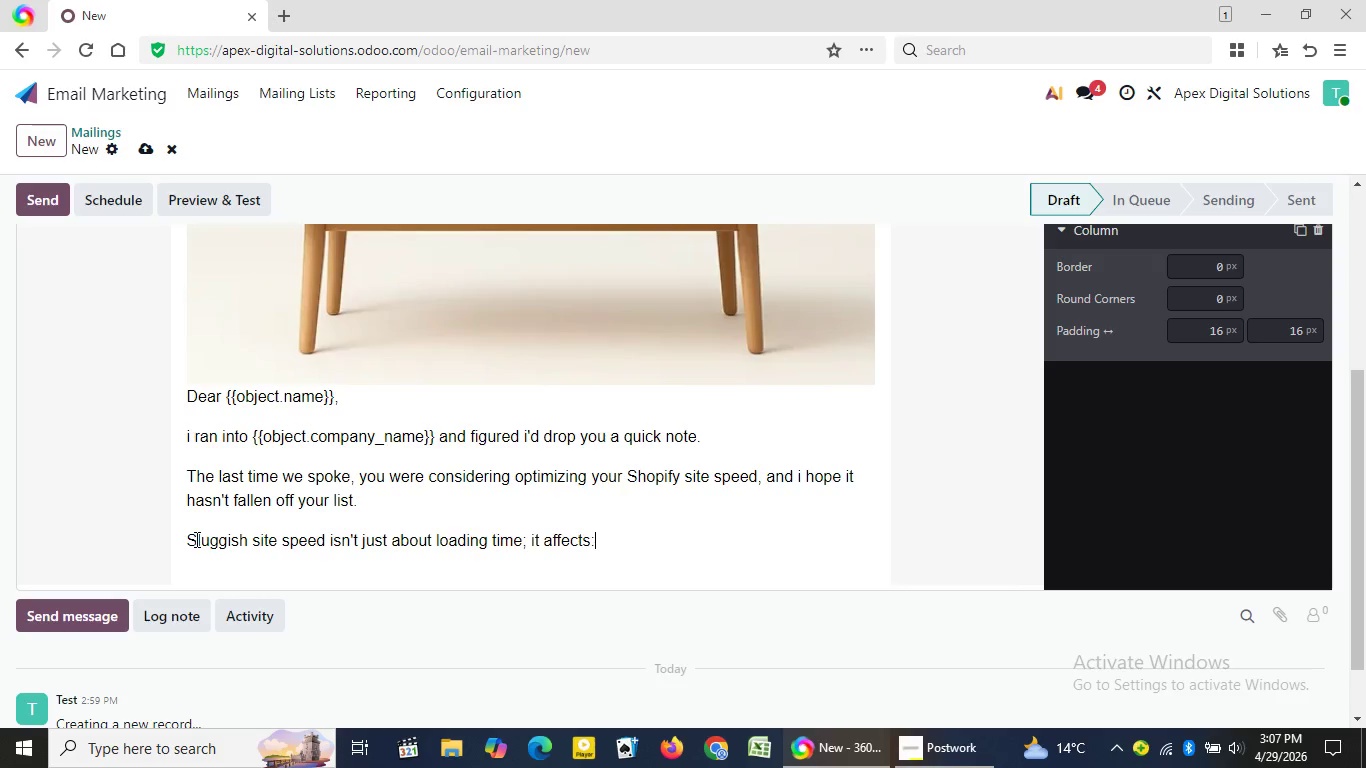 
key(Enter)
 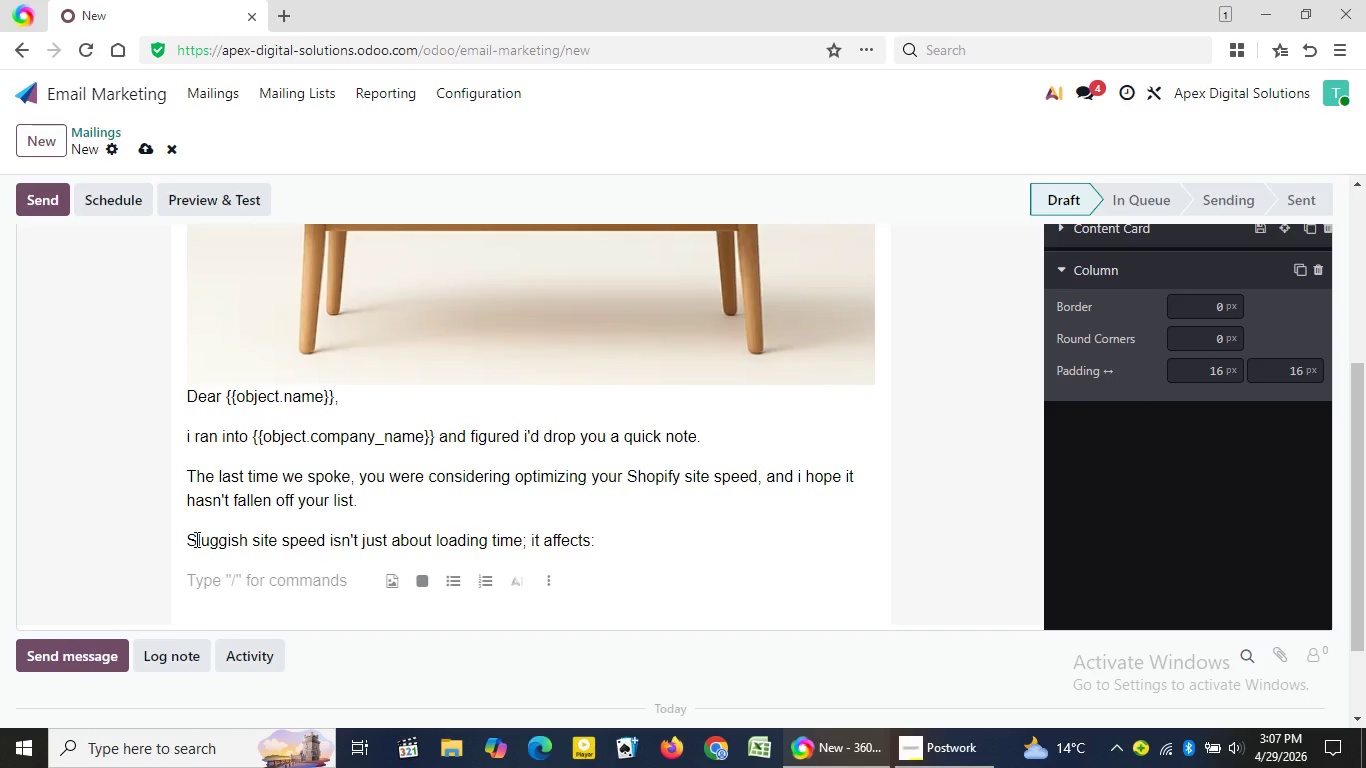 
type(/bu)
 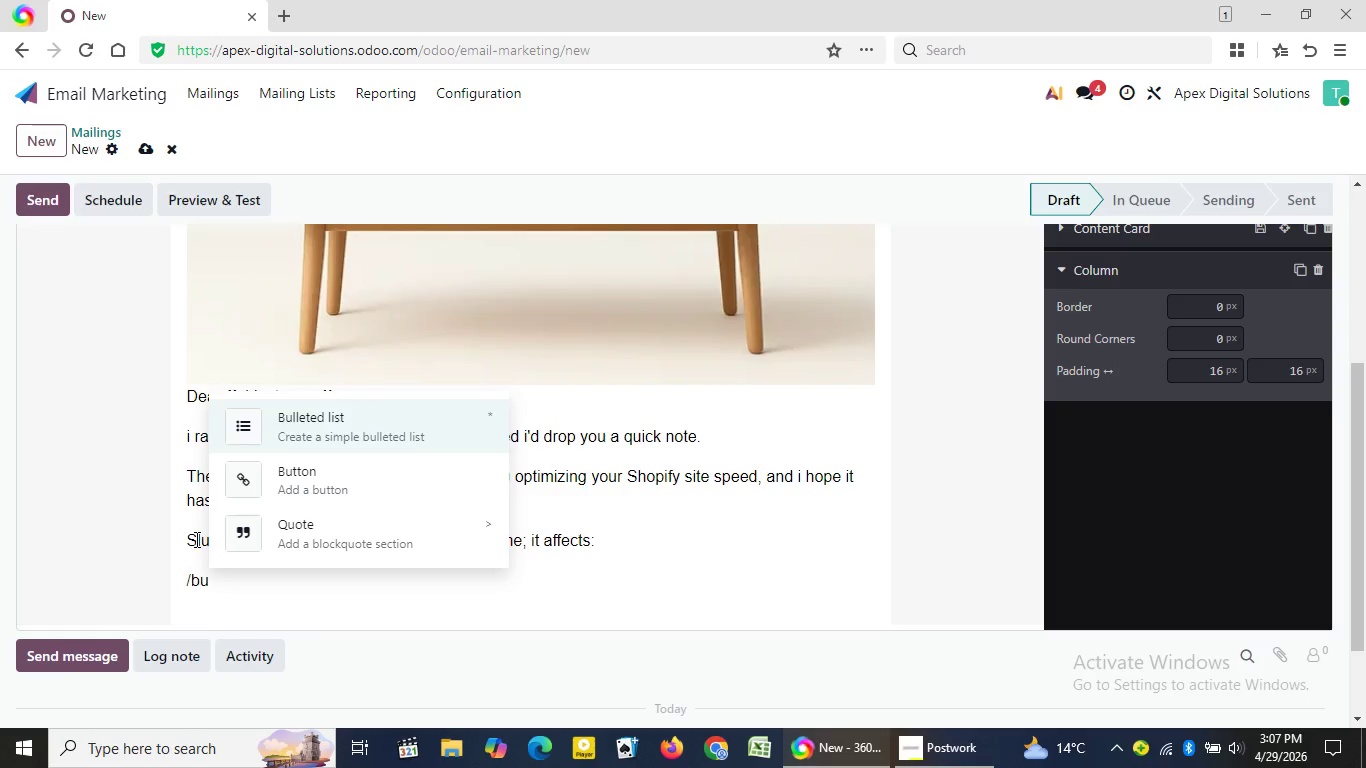 
key(Enter)
 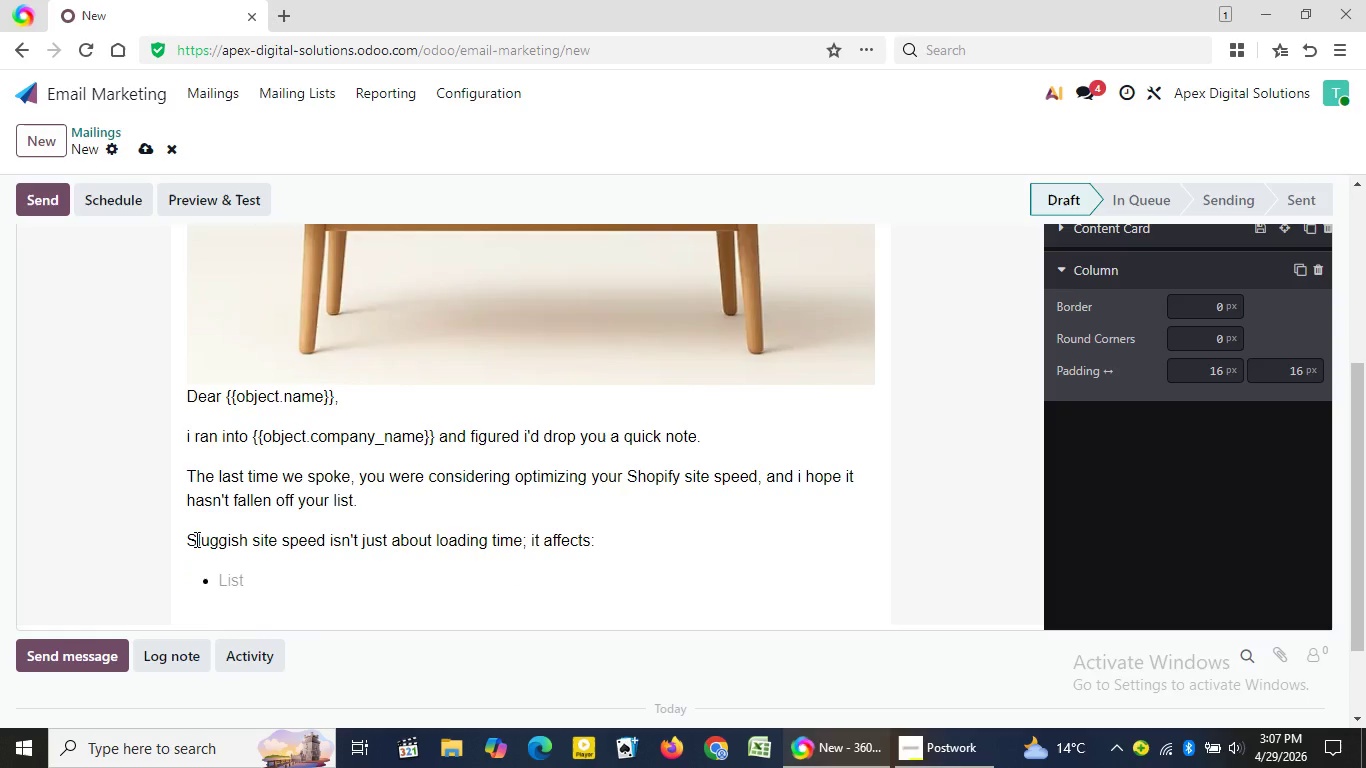 
type(Com)
key(Backspace)
type(n)
 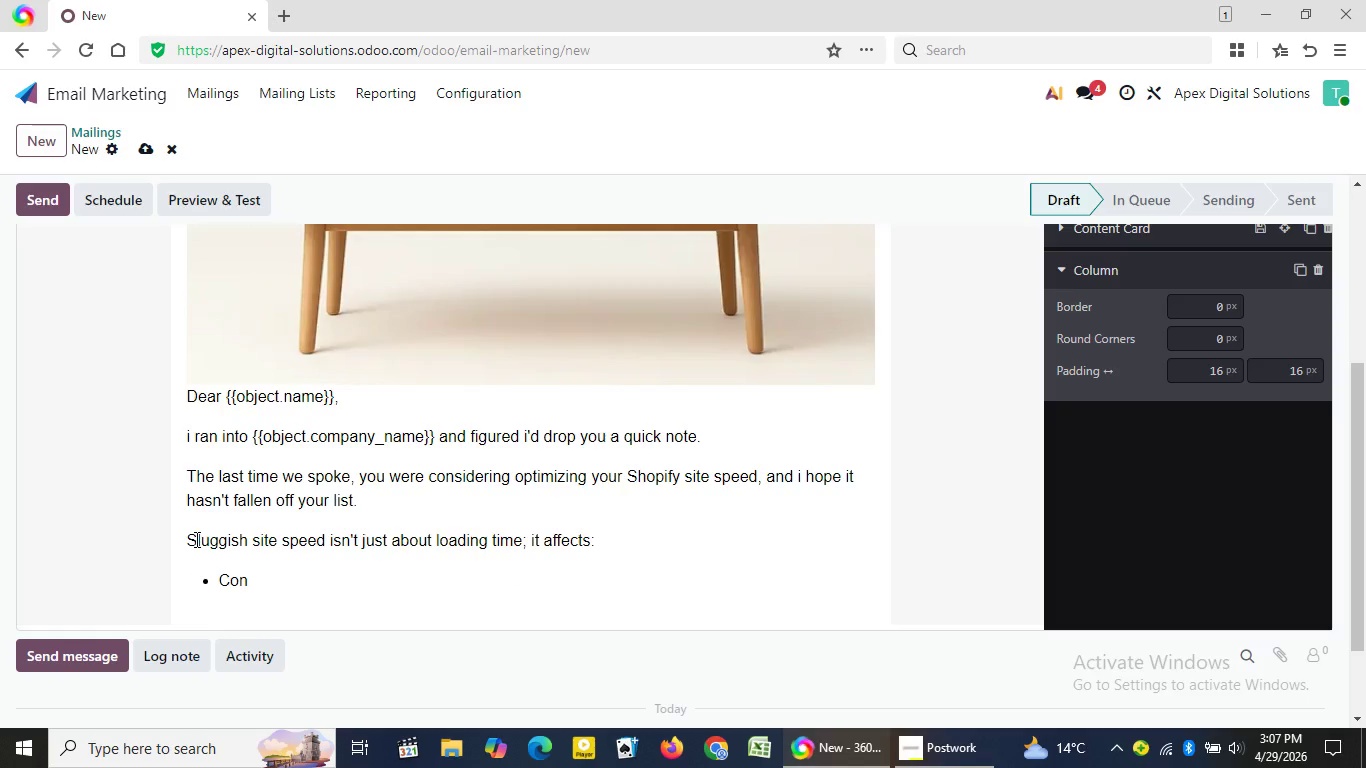 
type(version rate)
 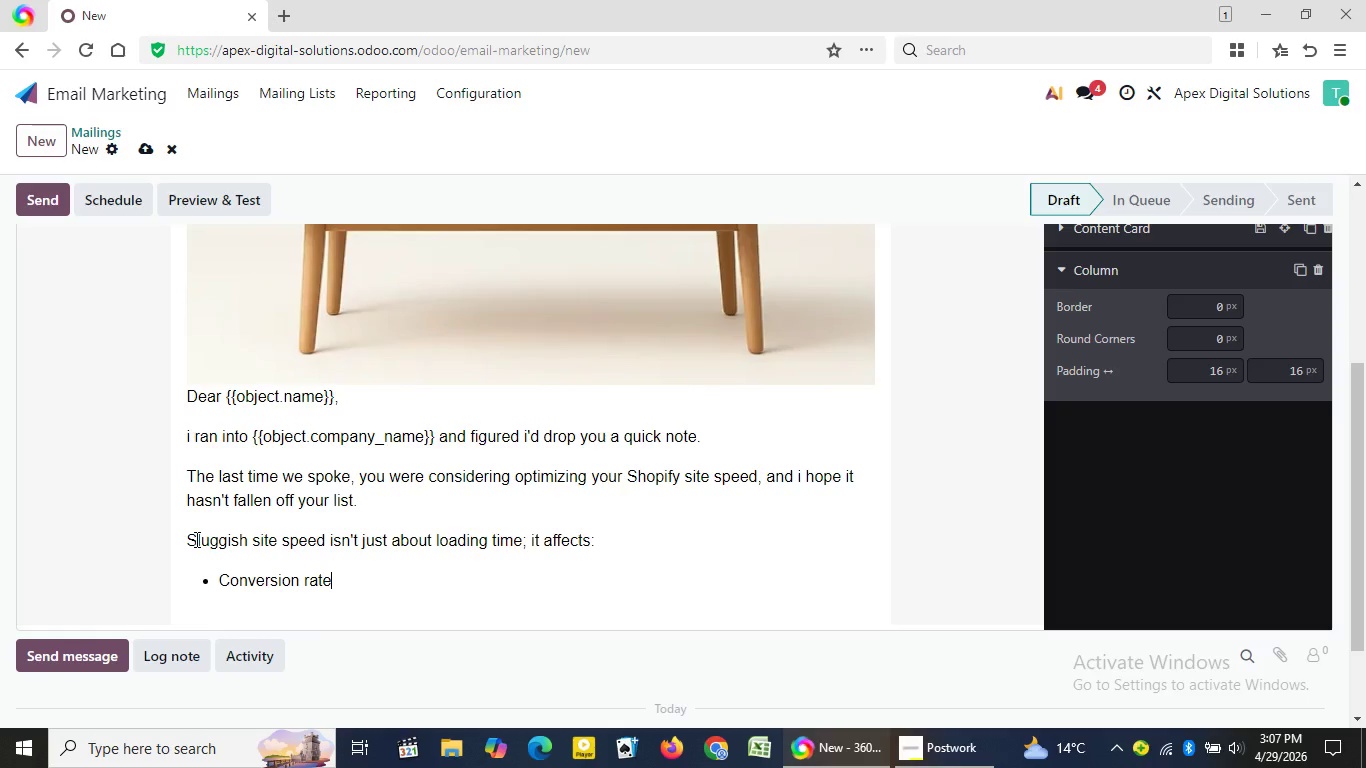 
key(Enter)
 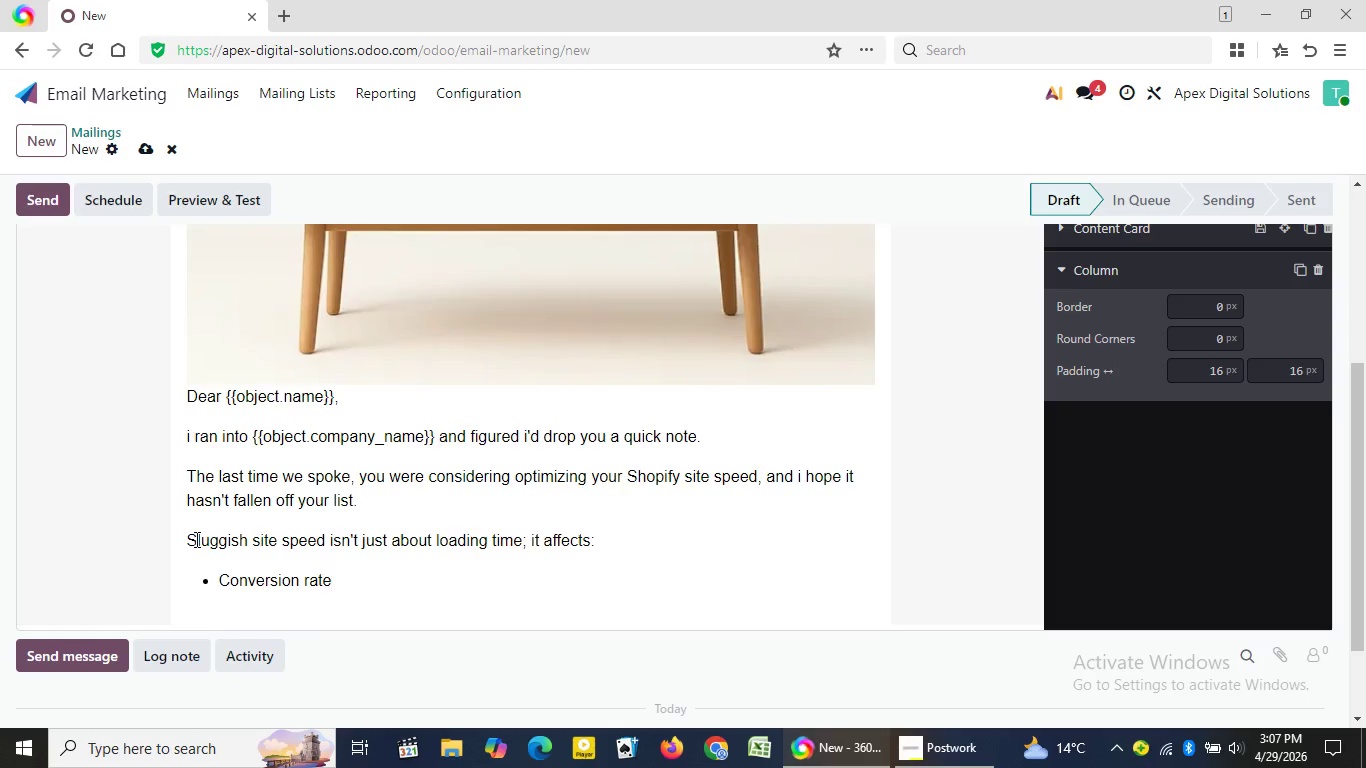 
type(Advertising effectiveness)
 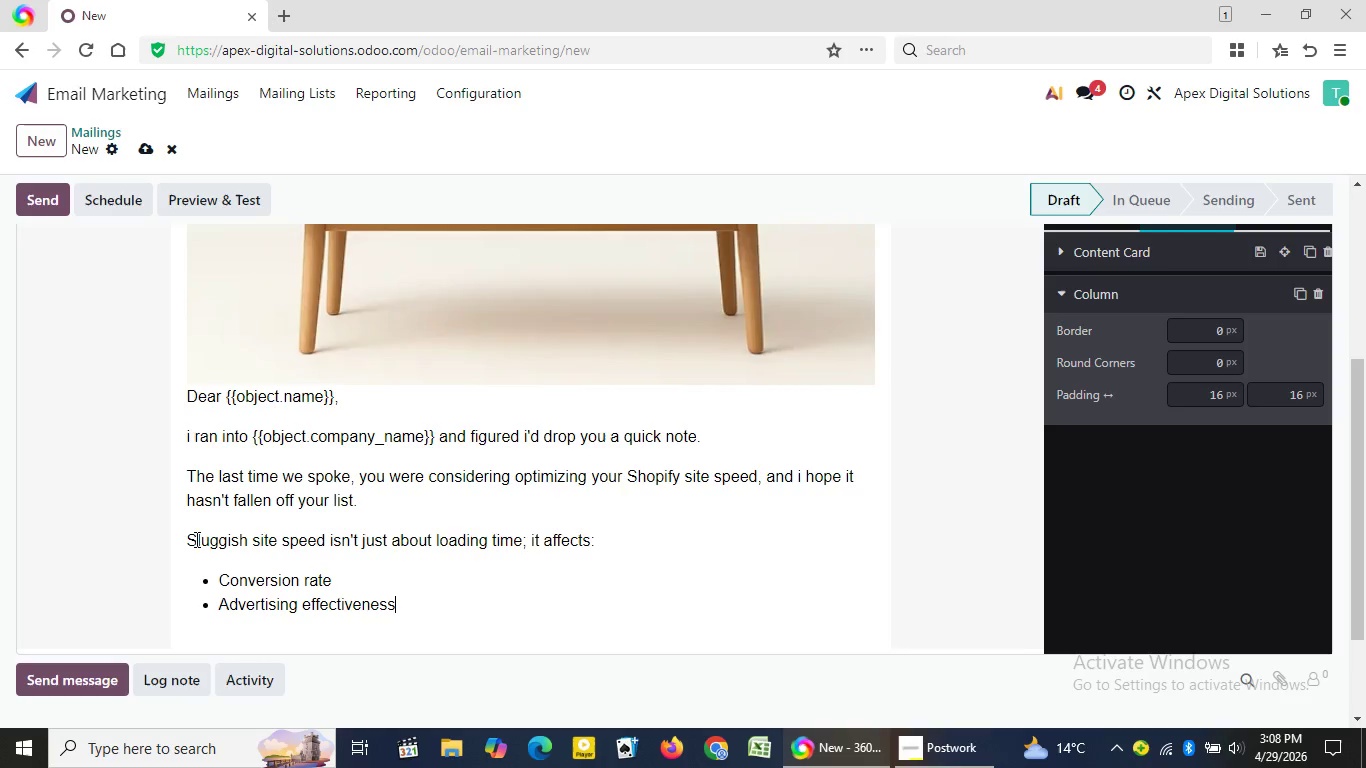 
wait(7.38)
 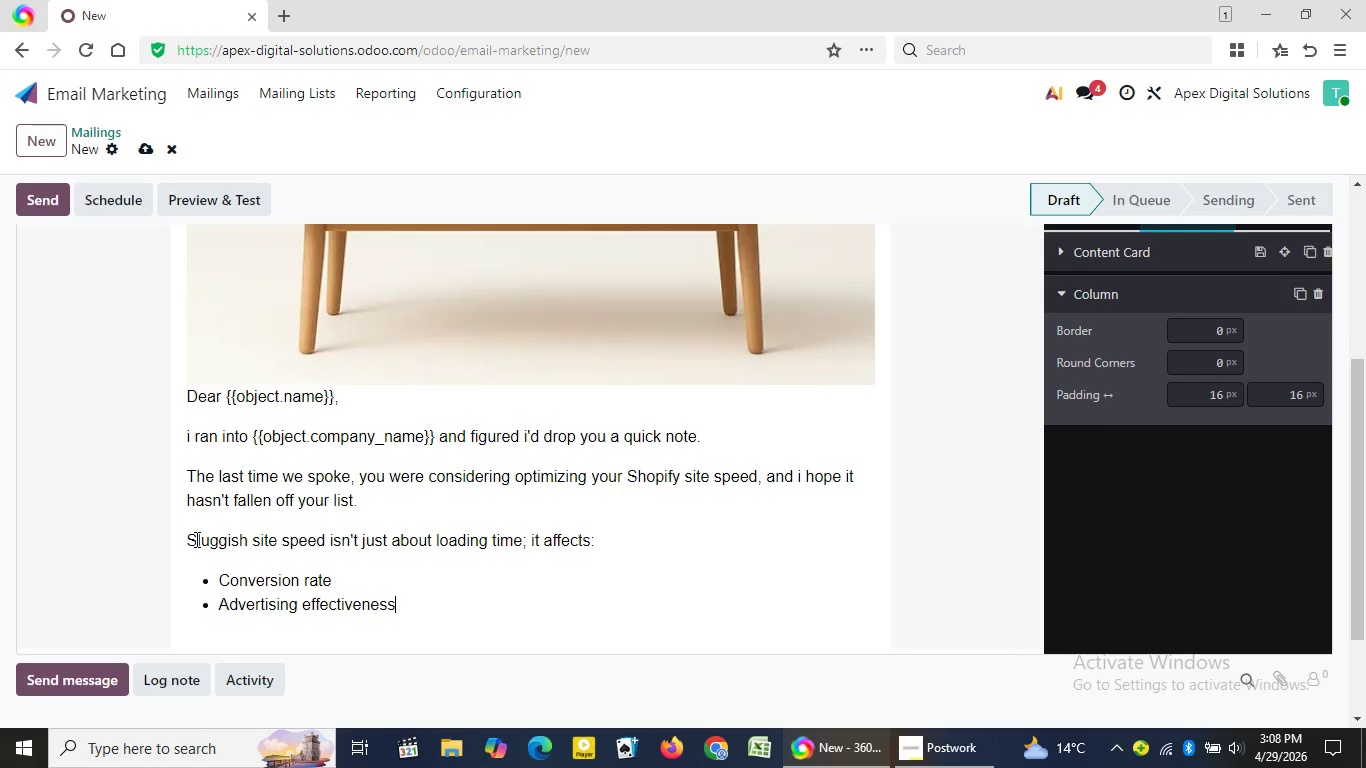 
key(Enter)
 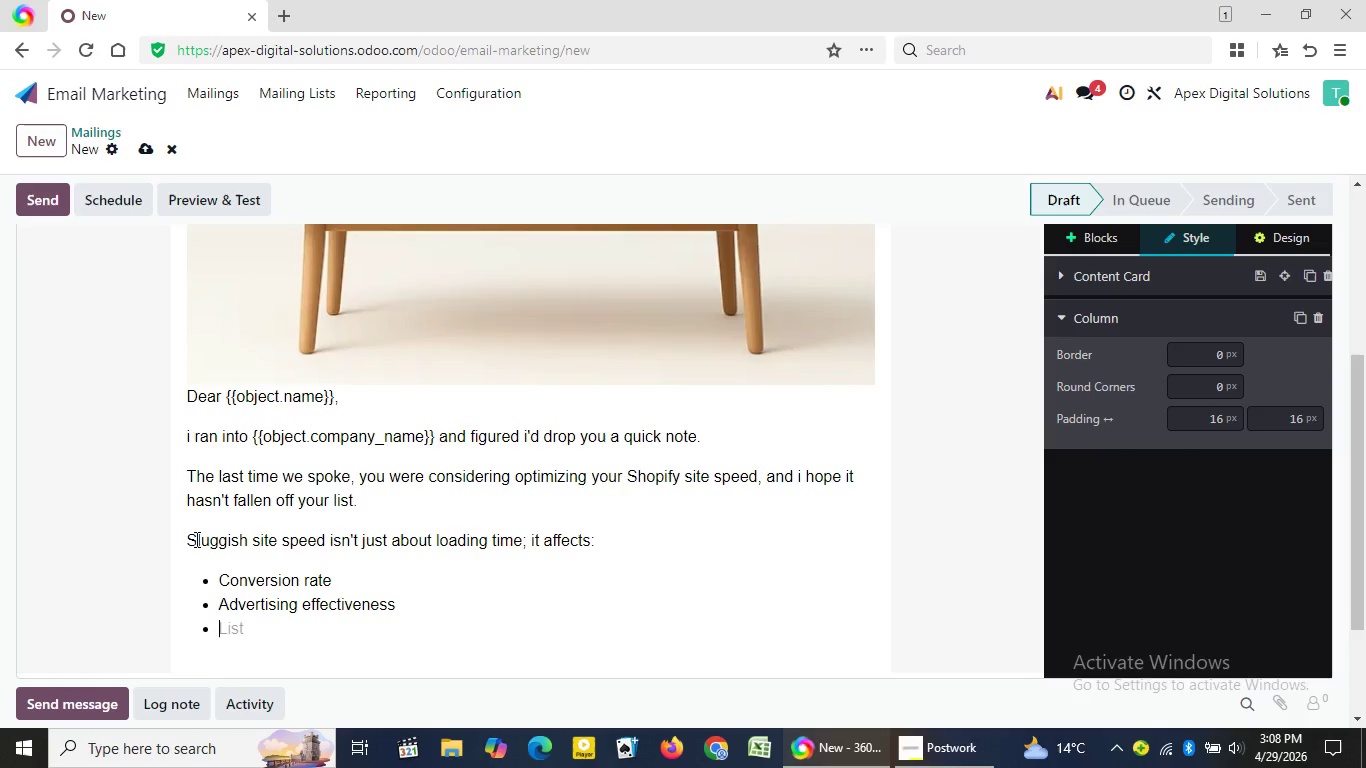 
type(User experience)
 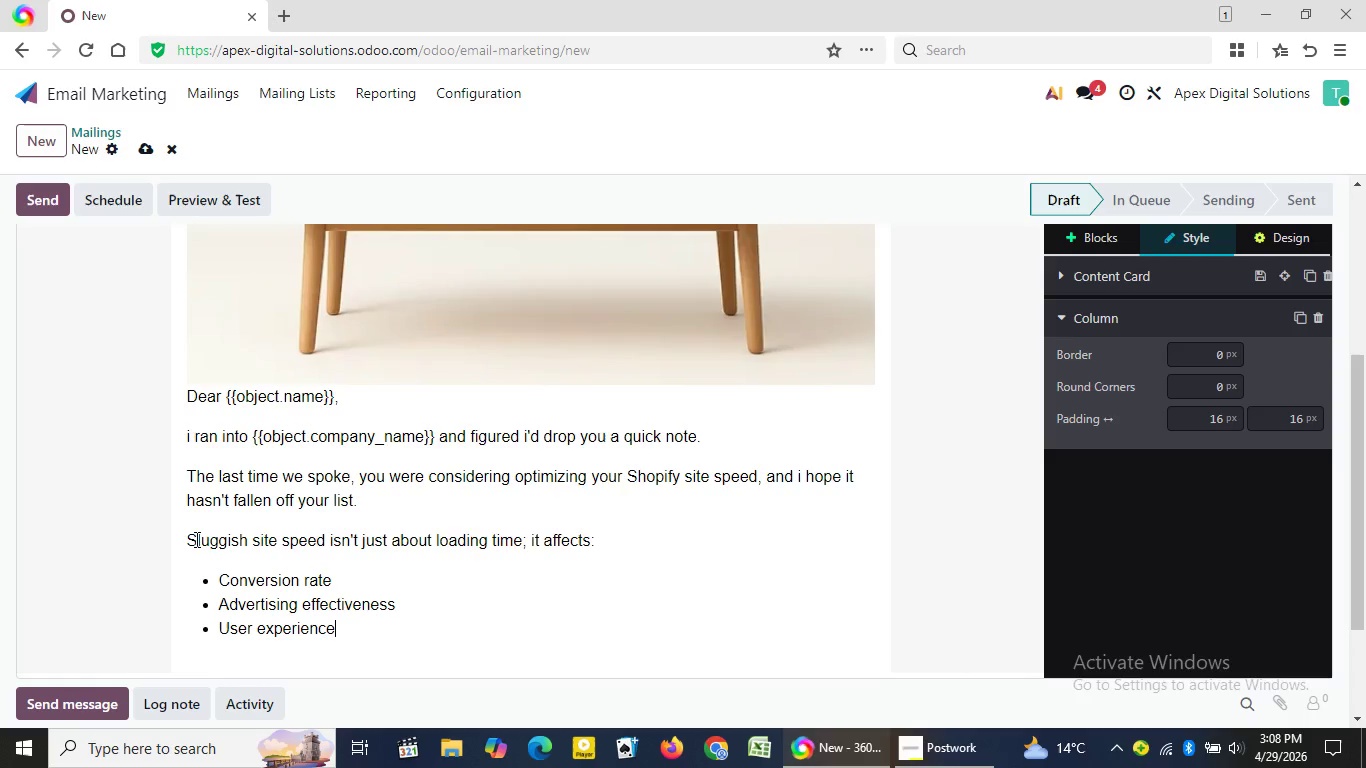 
key(Enter)
 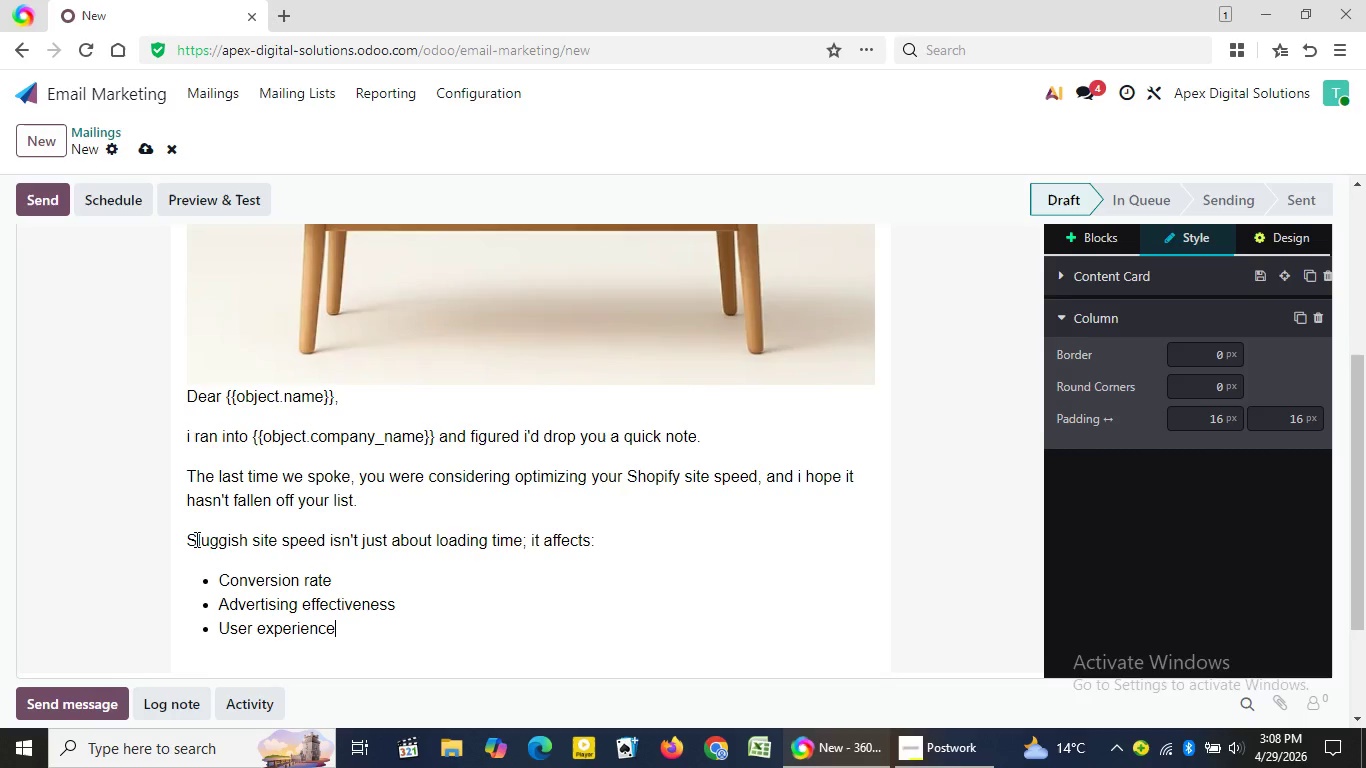 
key(Backspace)
 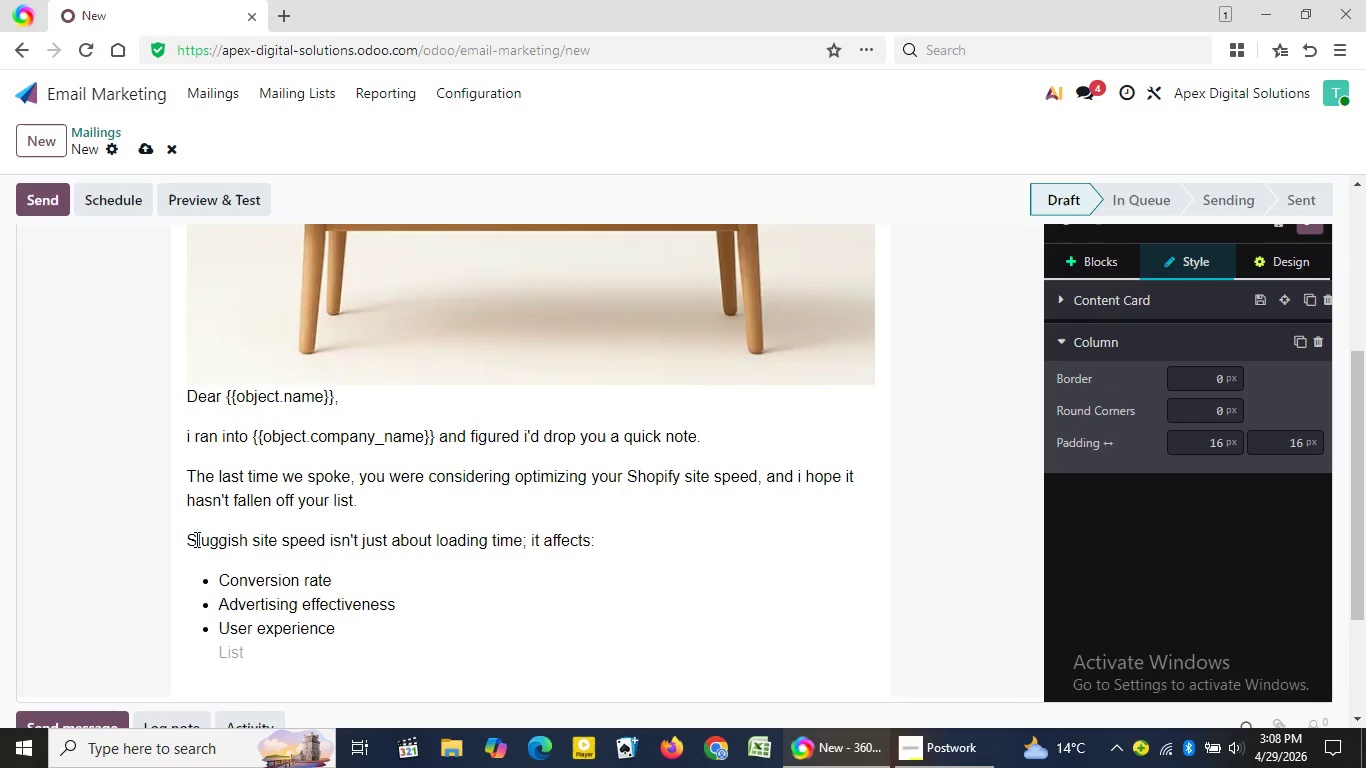 
key(Backspace)
 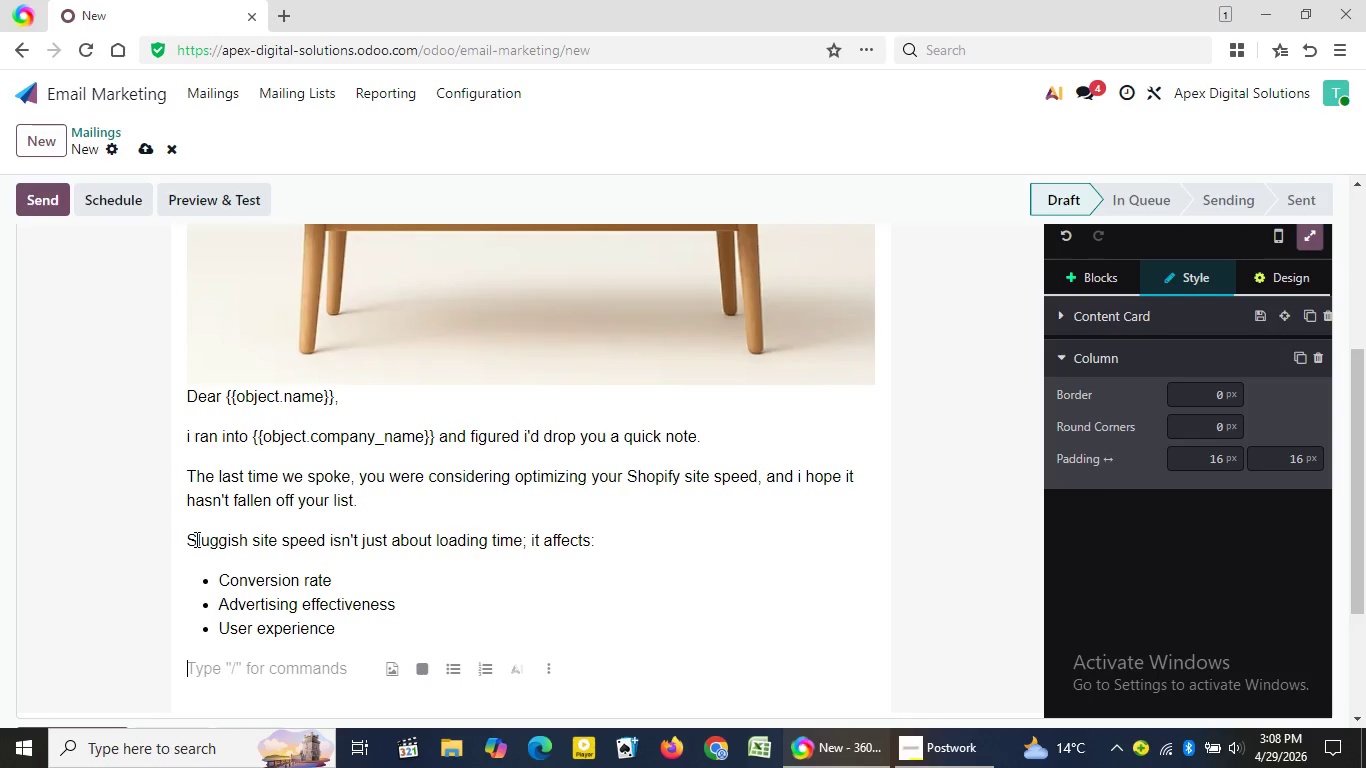 
type(One second can make a big differen)
 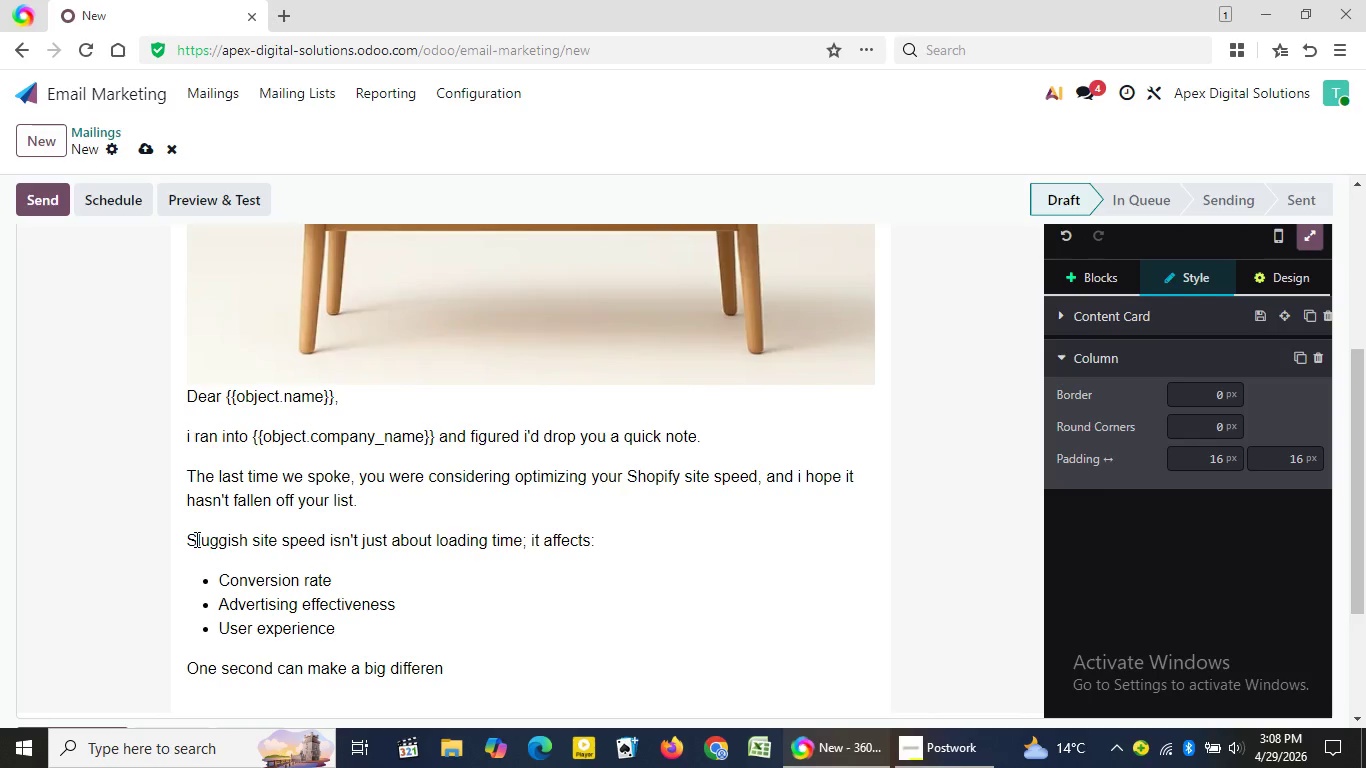 
wait(5.23)
 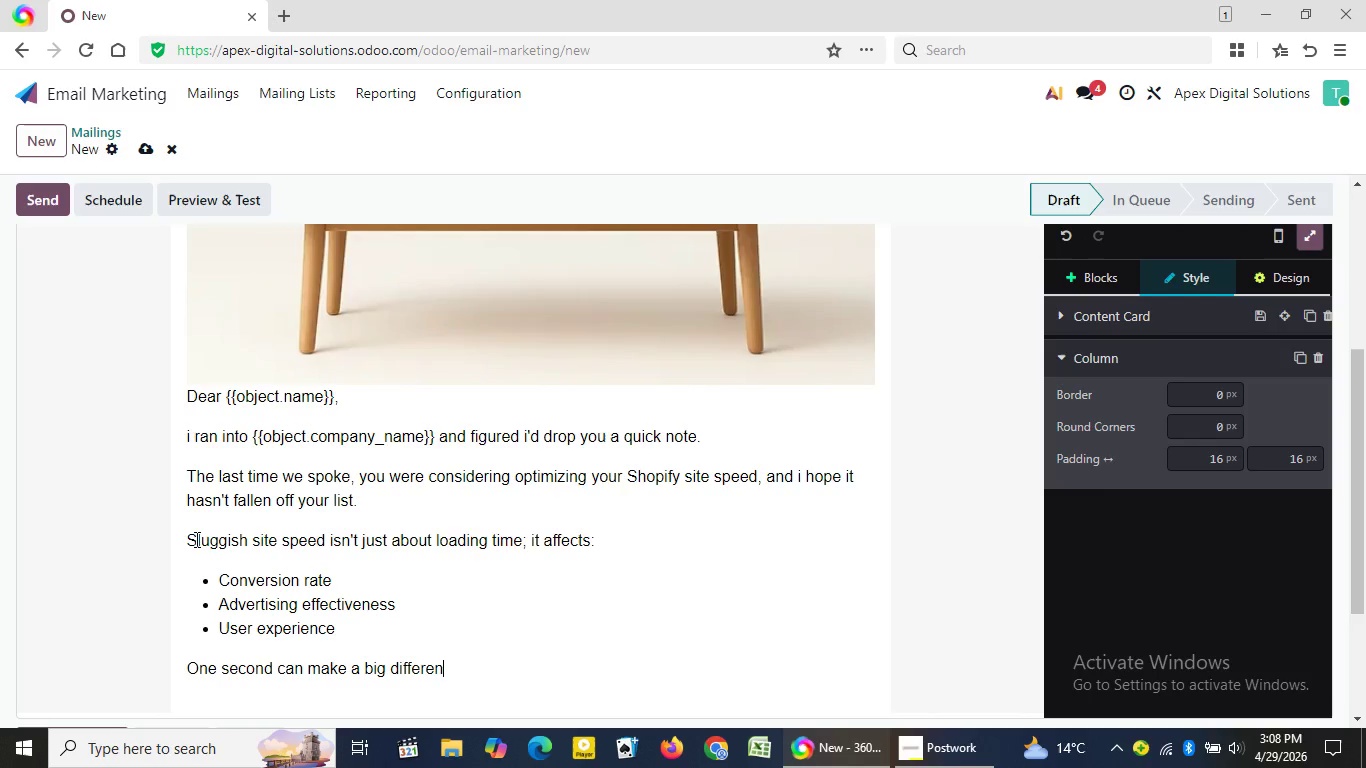 
type(ce in reve)
 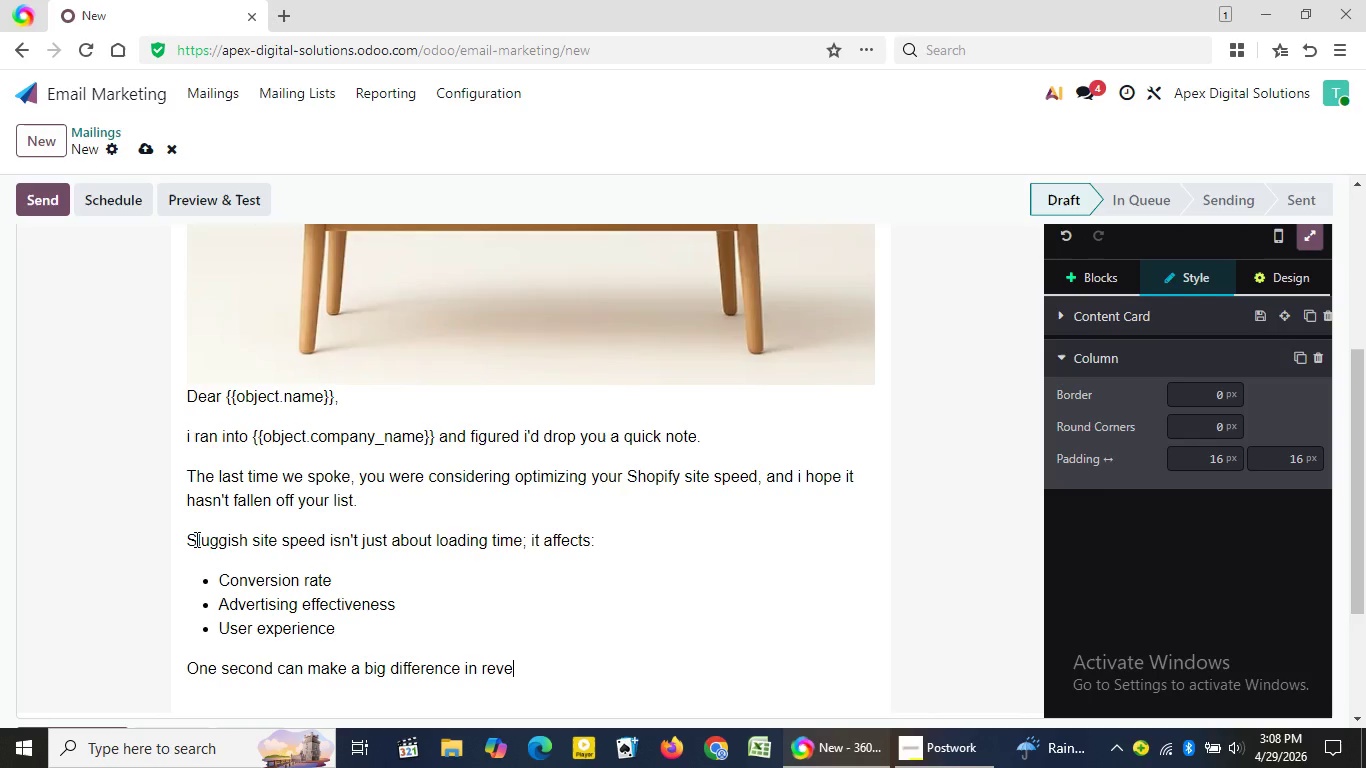 
type(nue loss.)
 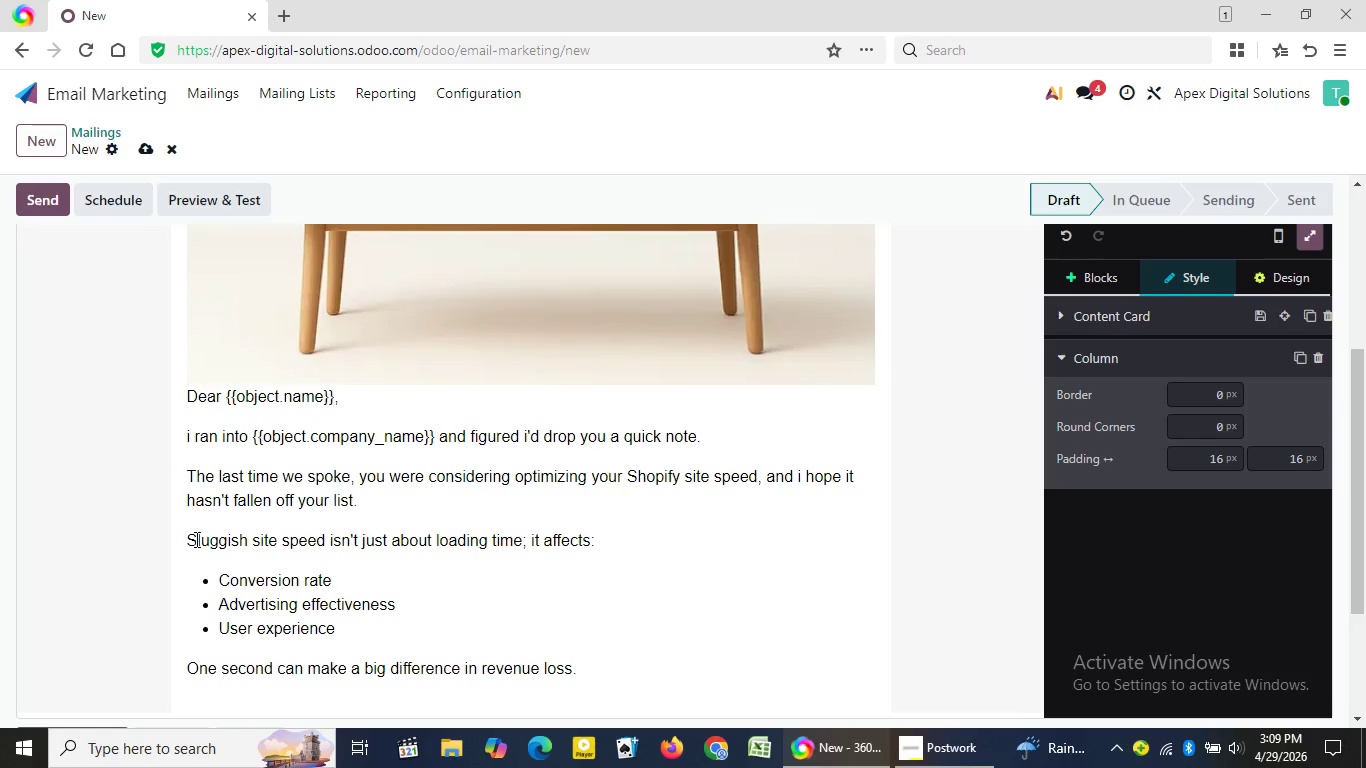 
key(Enter)
 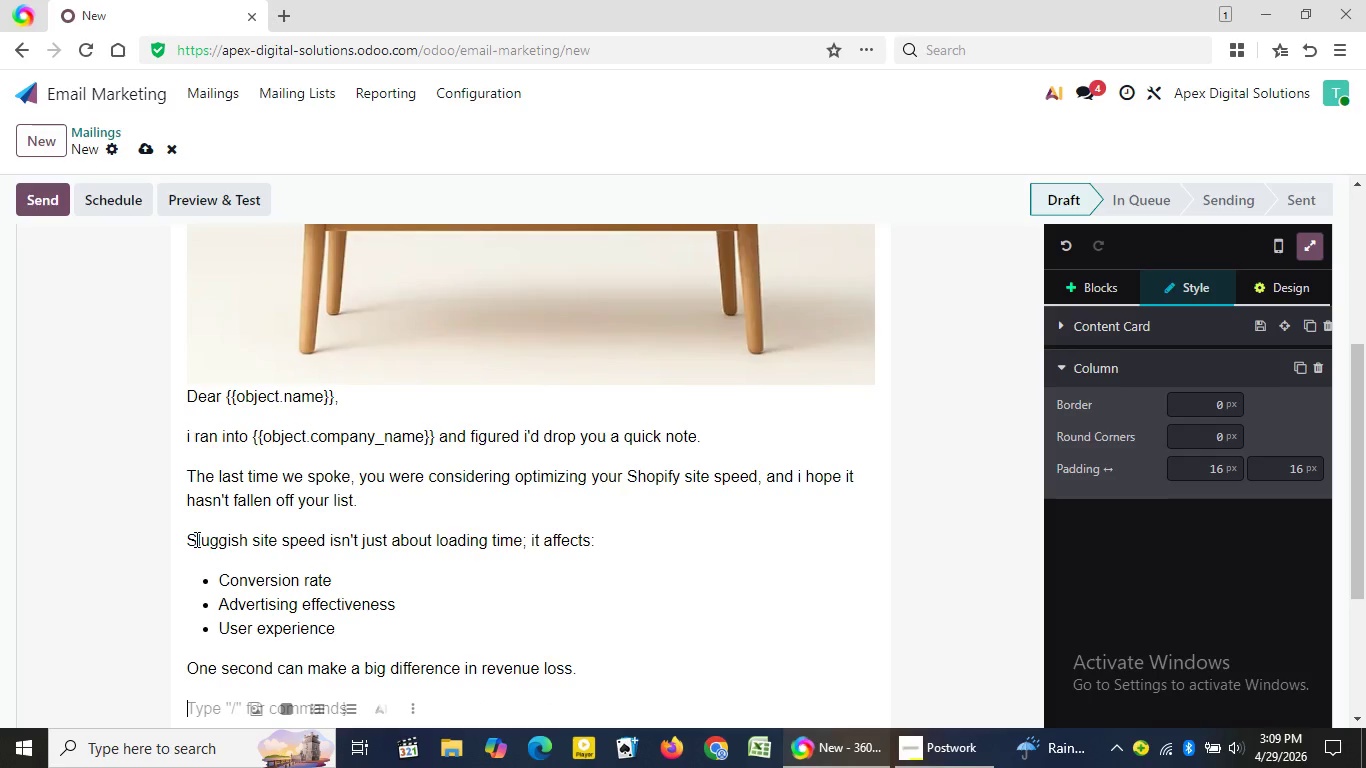 
type(If this is soi)
key(Backspace)
type(o)
key(Backspace)
type(mething you'd like to tackle, we have a free Performance Strategy)
 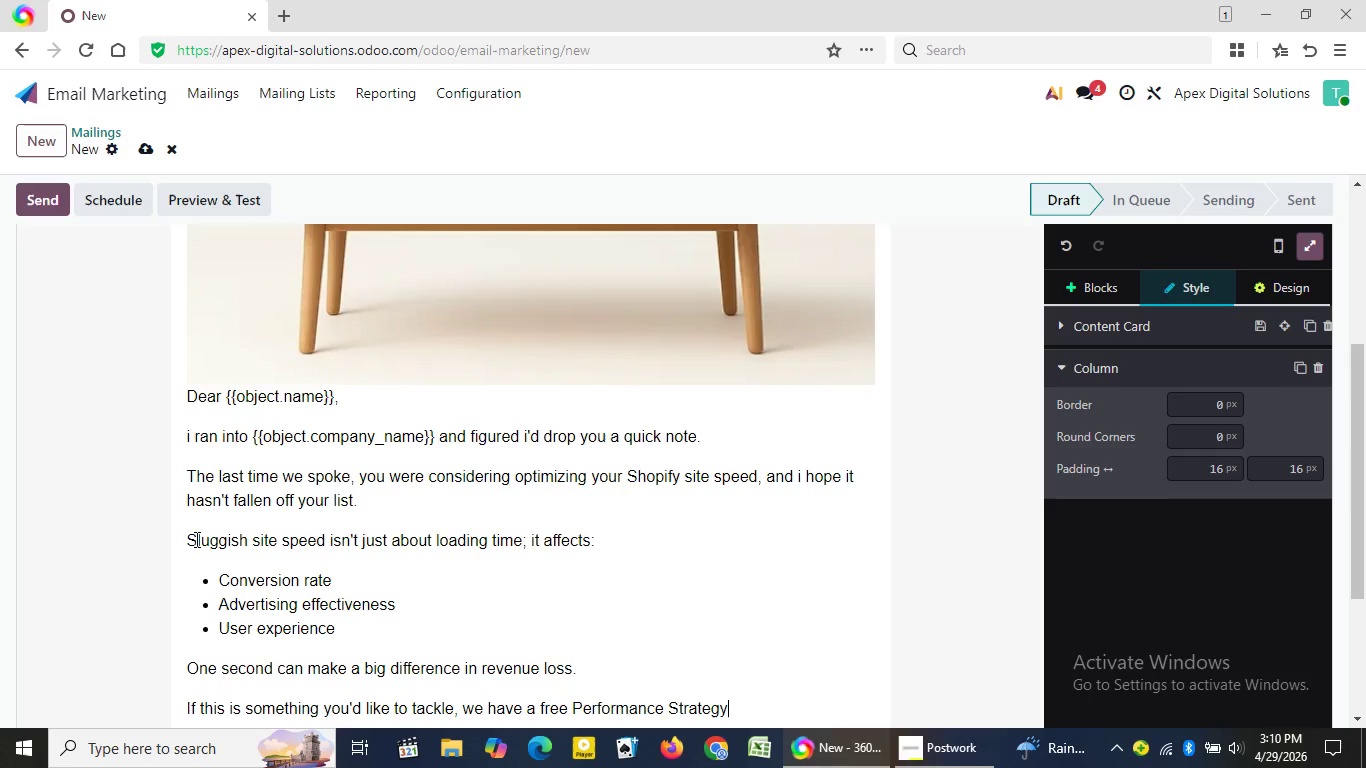 
wait(9.09)
 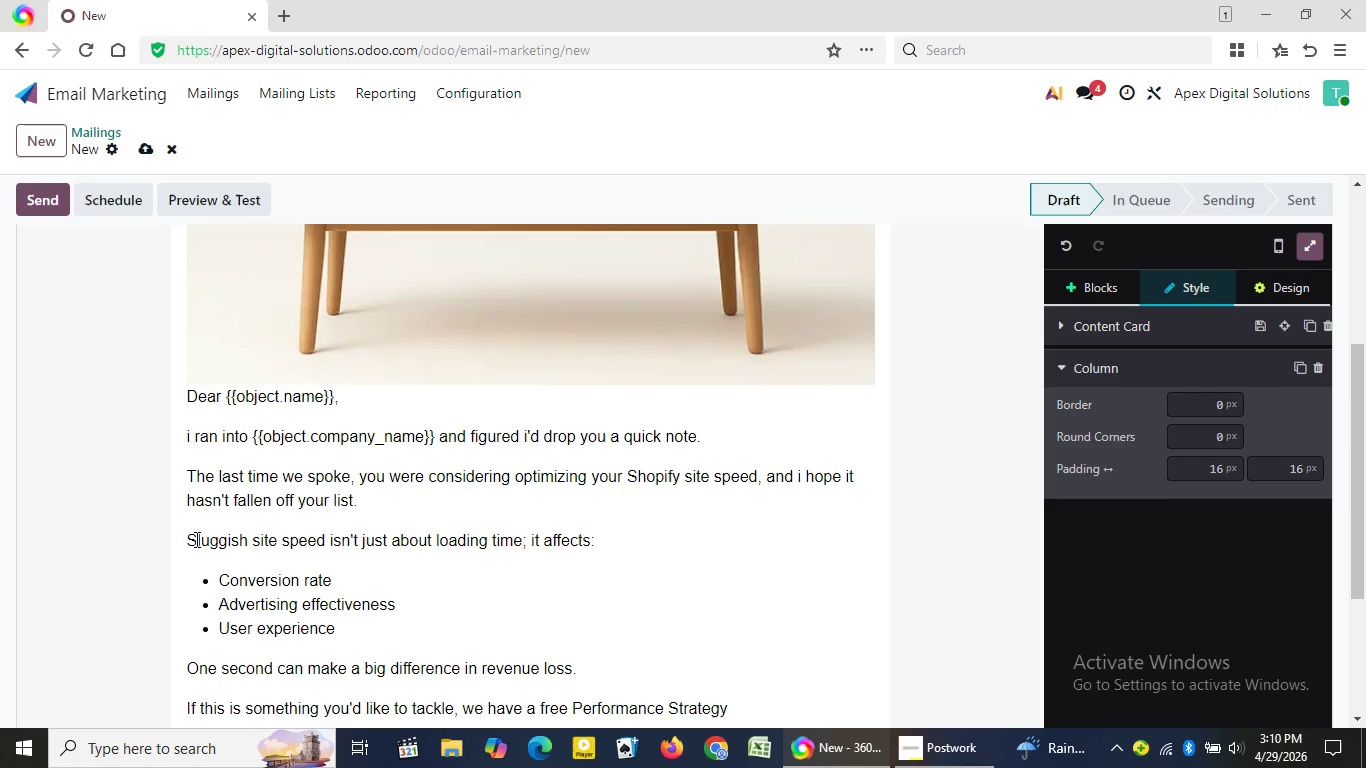 
type(Sess)
key(Backspace)
key(Backspace)
key(Backspace)
key(Backspace)
type( Sessio)
 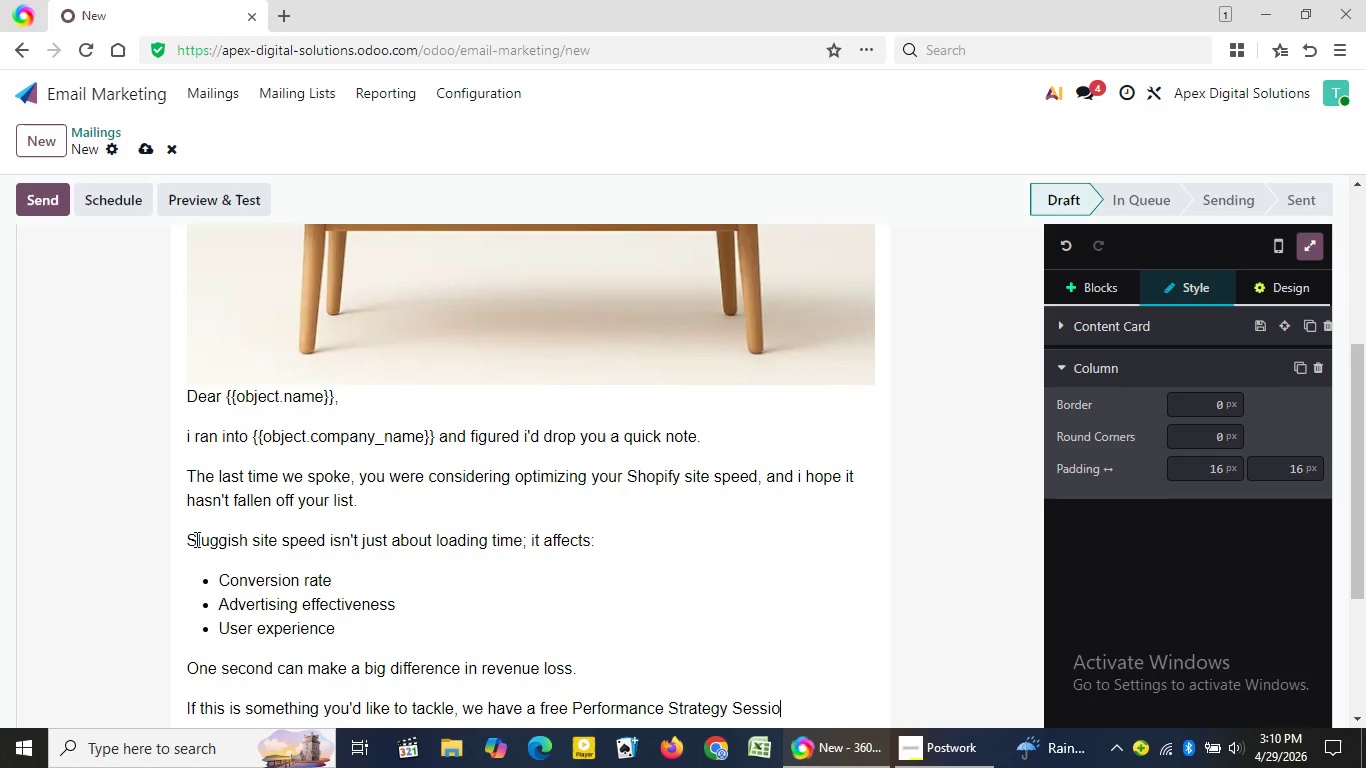 
wait(10.81)
 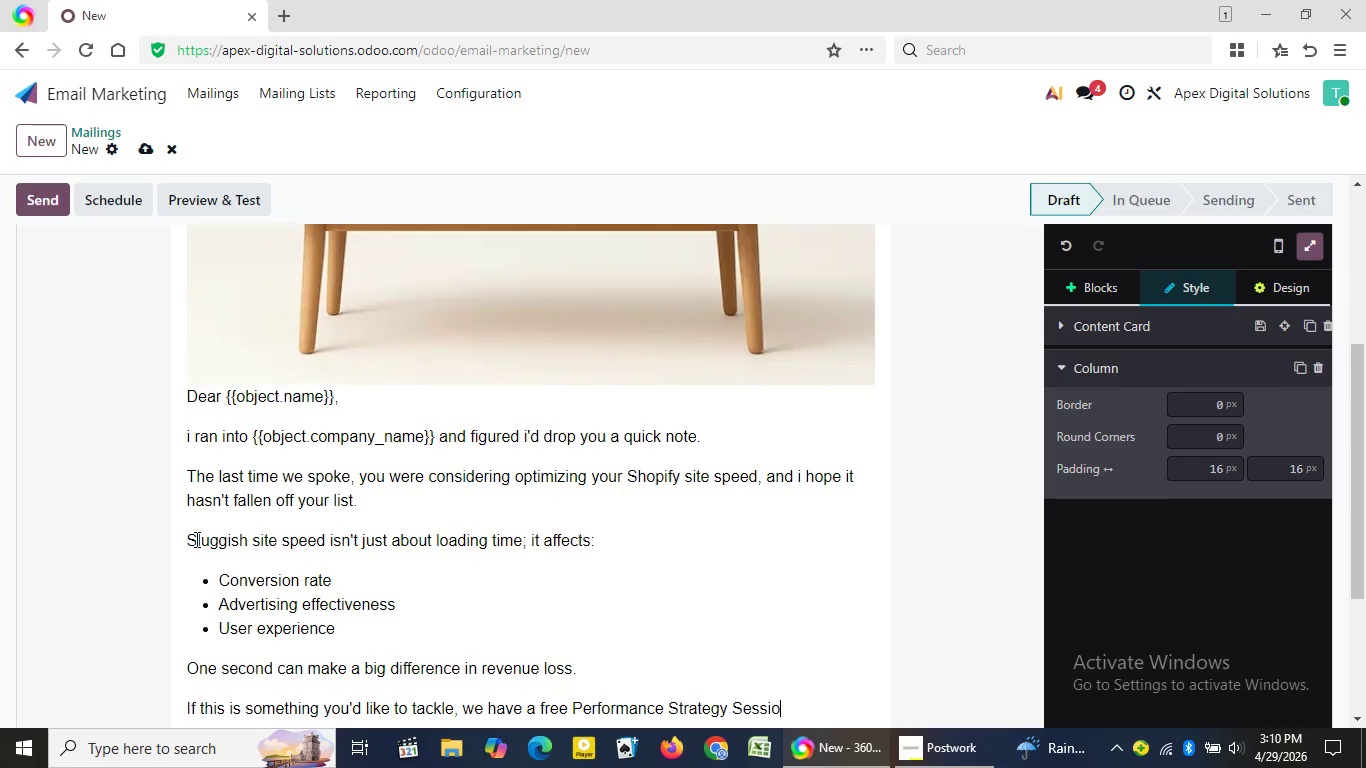 
type(n where we:)
 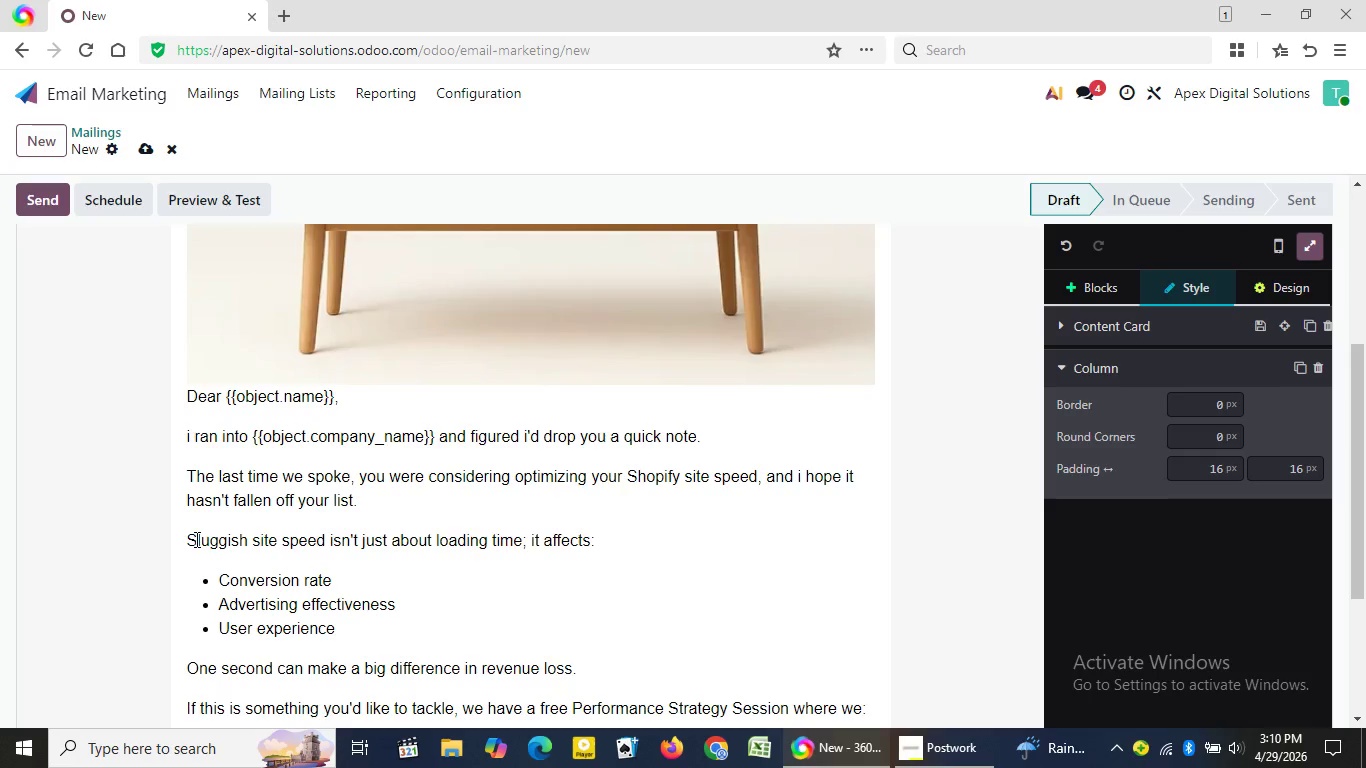 
key(Enter)
 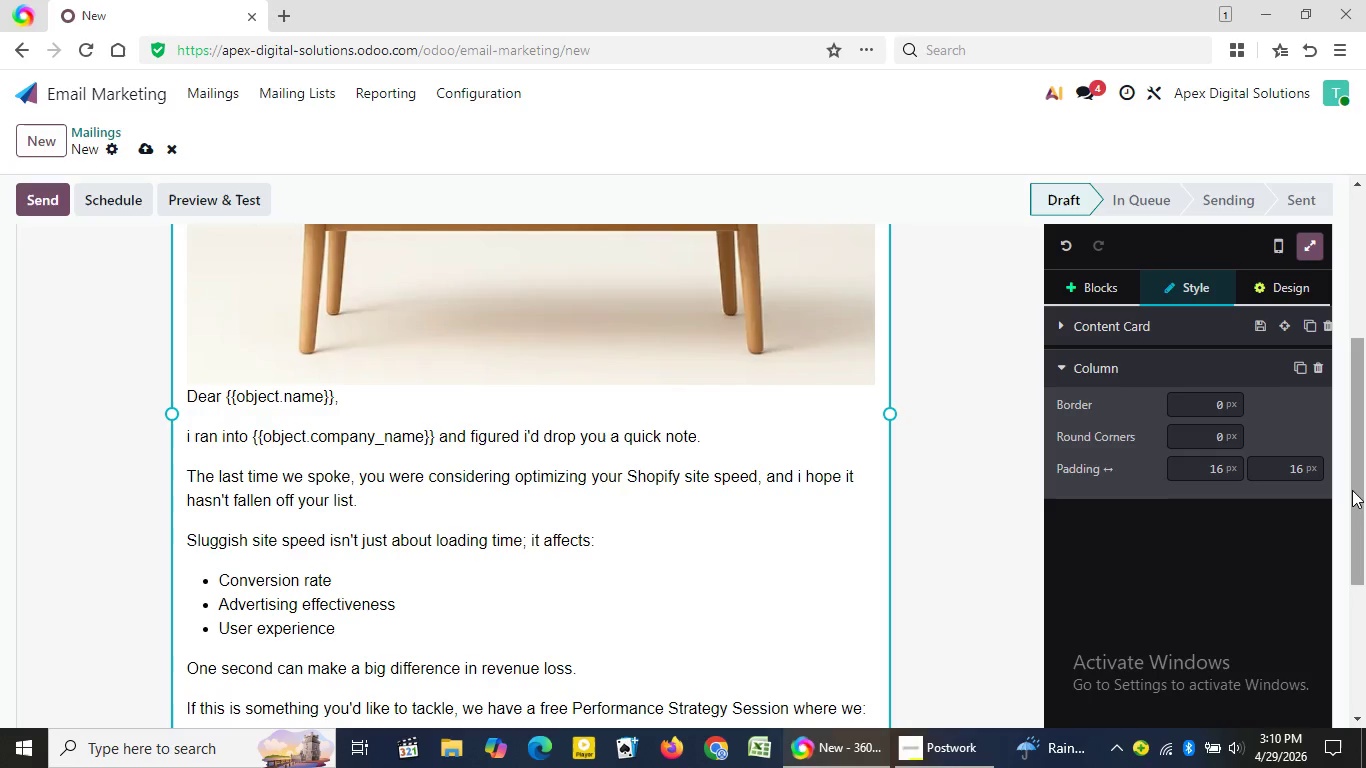 
left_click_drag(start_coordinate=[1352, 490], to_coordinate=[1331, 765])
 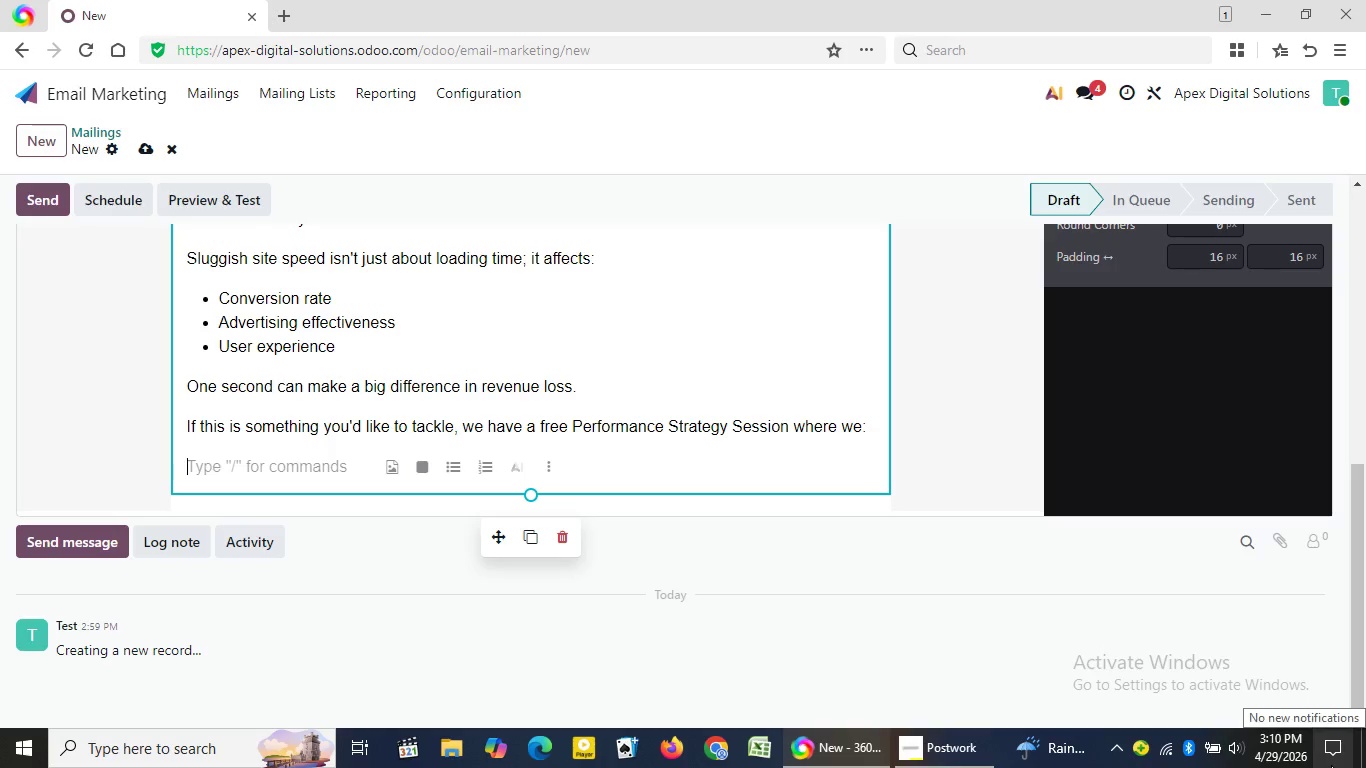 
key(Slash)
 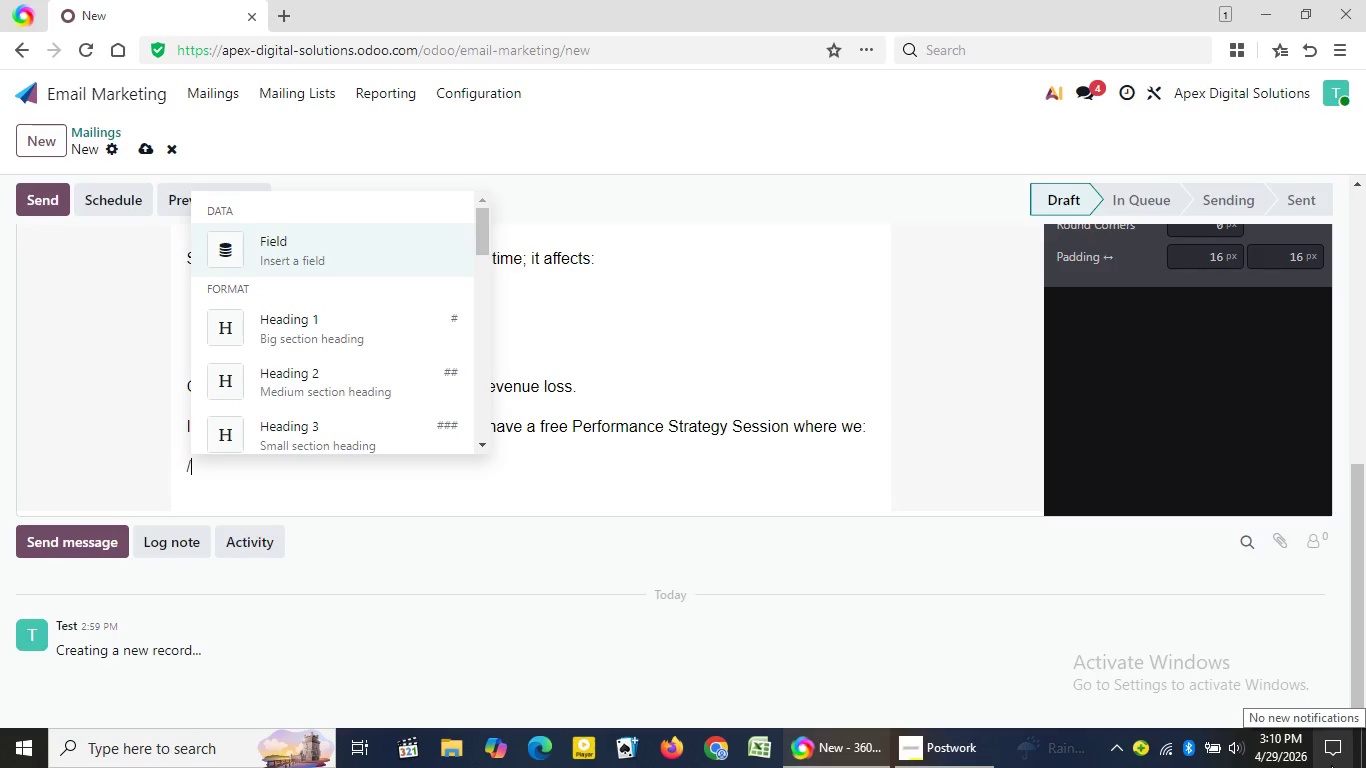 
key(B)
 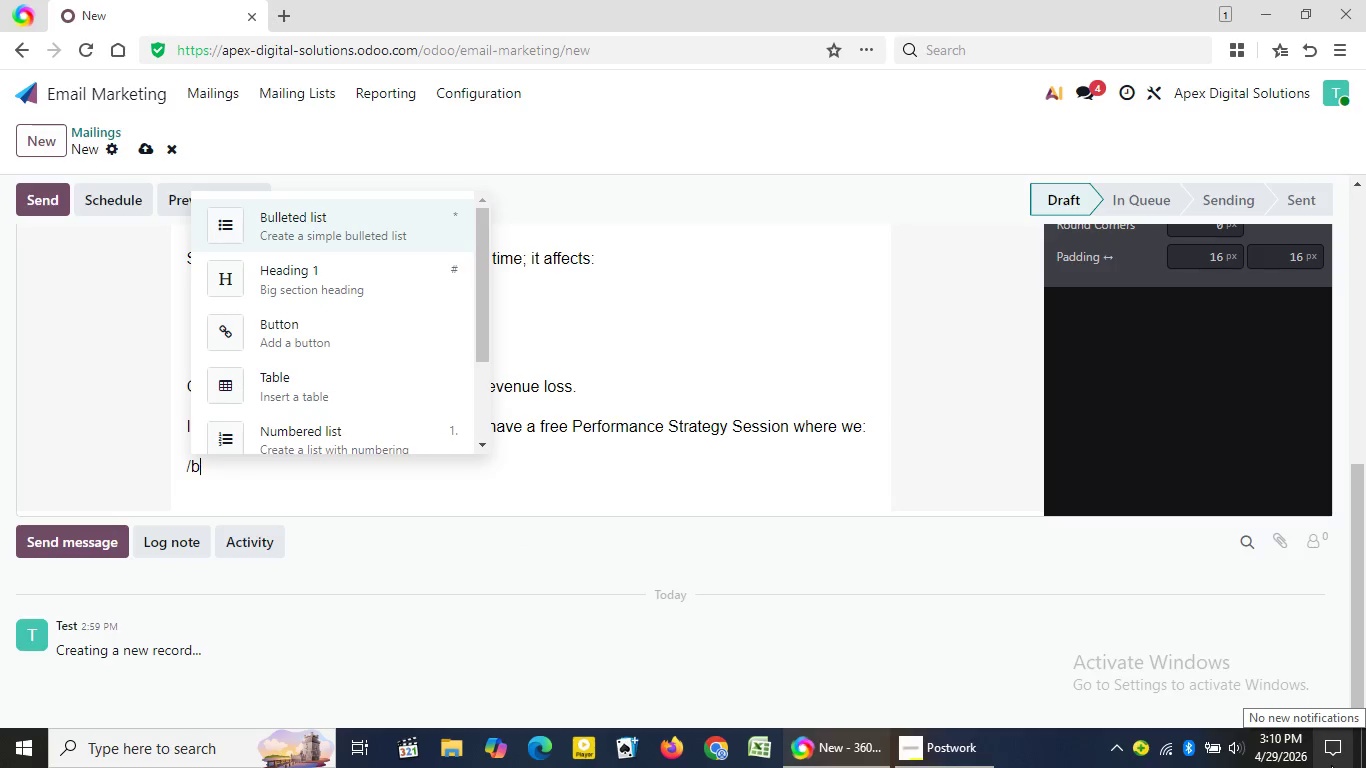 
key(Enter)
 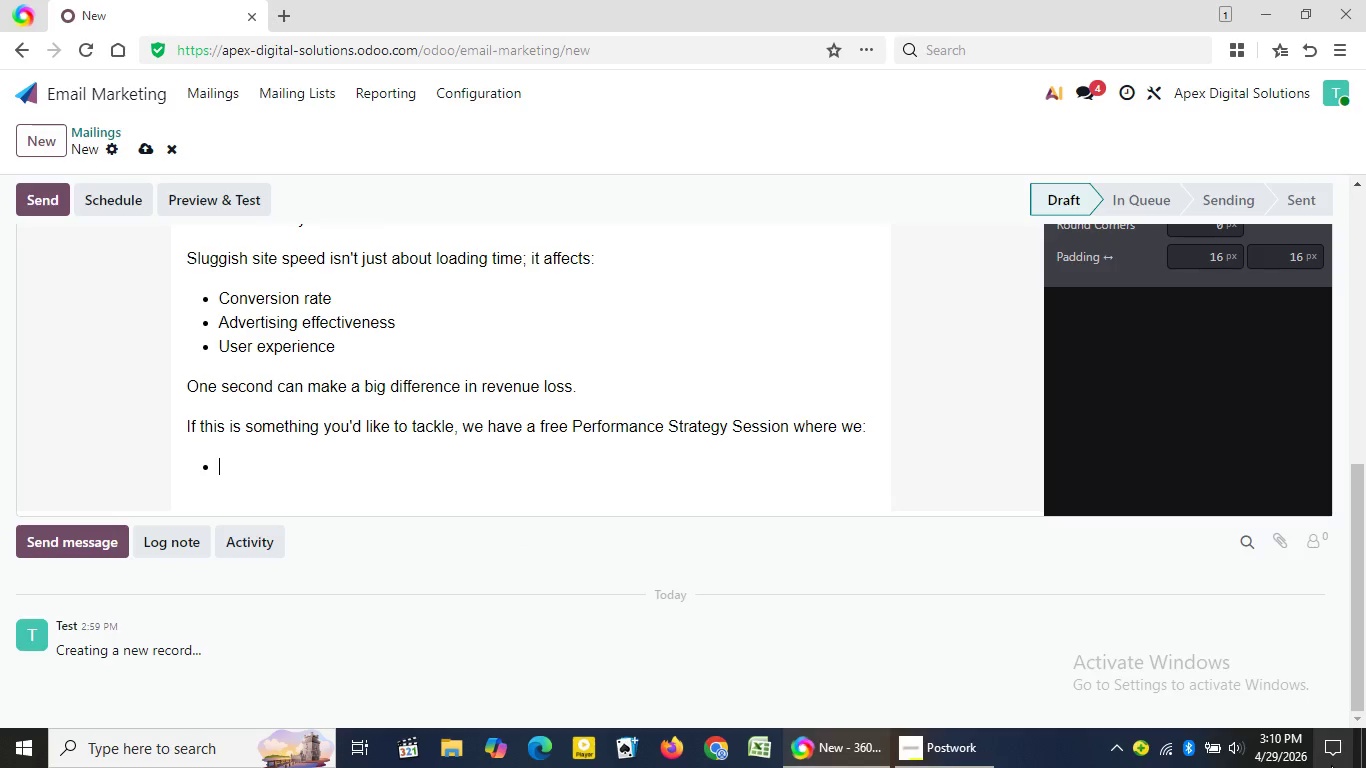 
type(Analyze your site speed )
key(Backspace)
 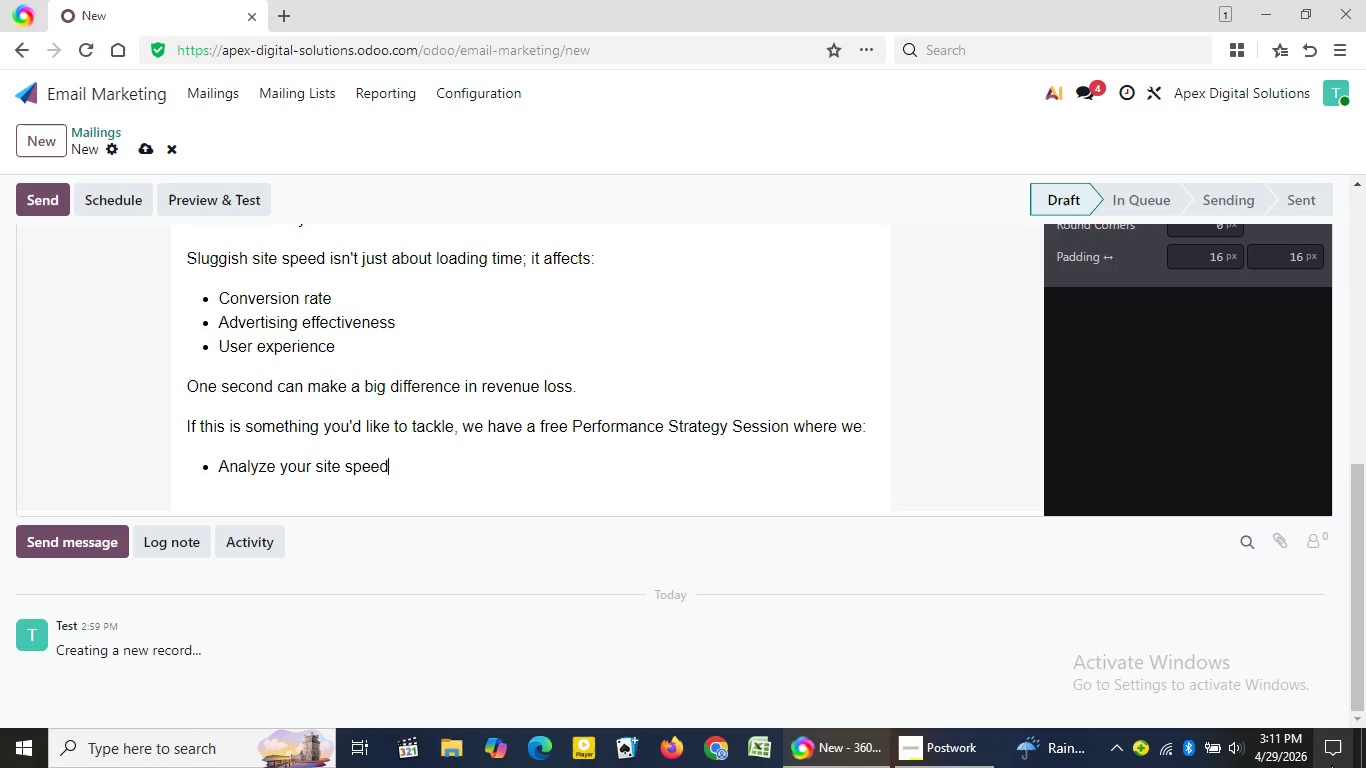 
key(Enter)
 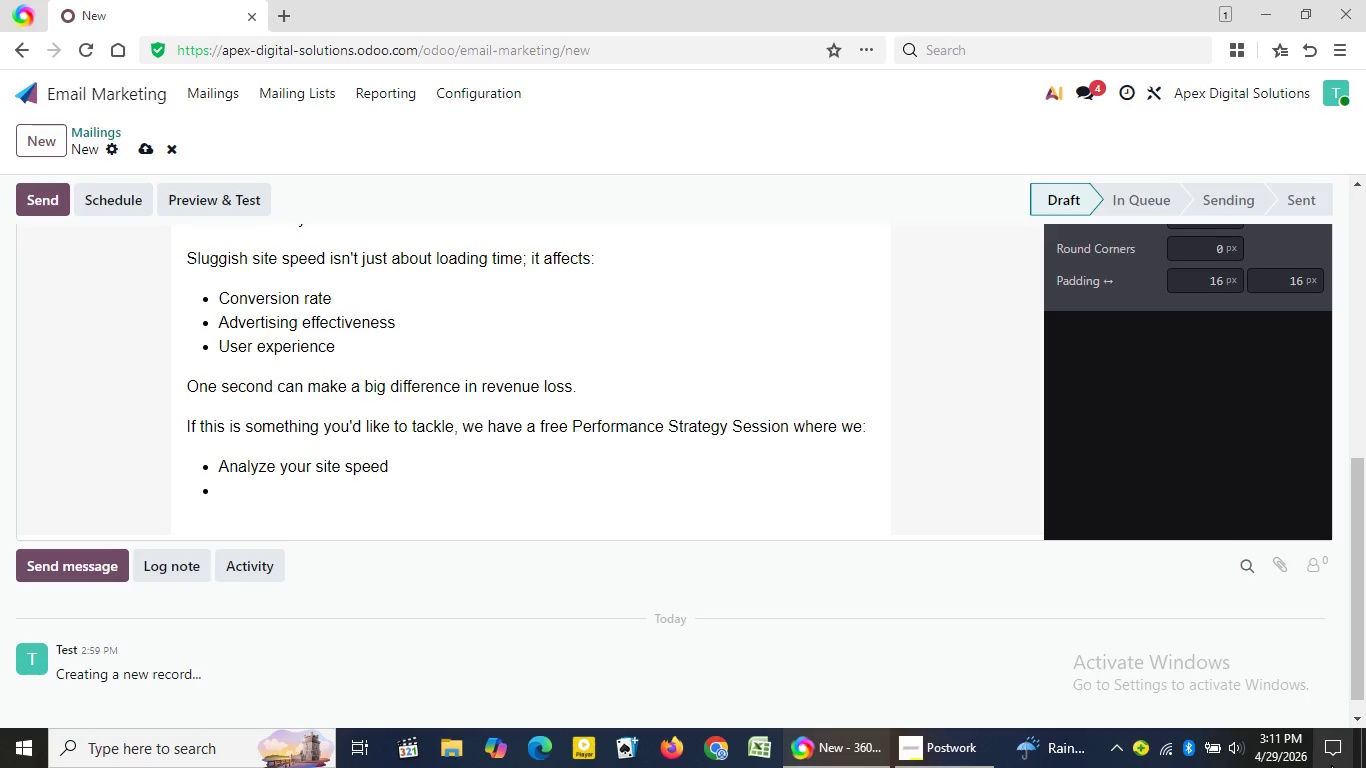 
type(Find any roadblocks)
 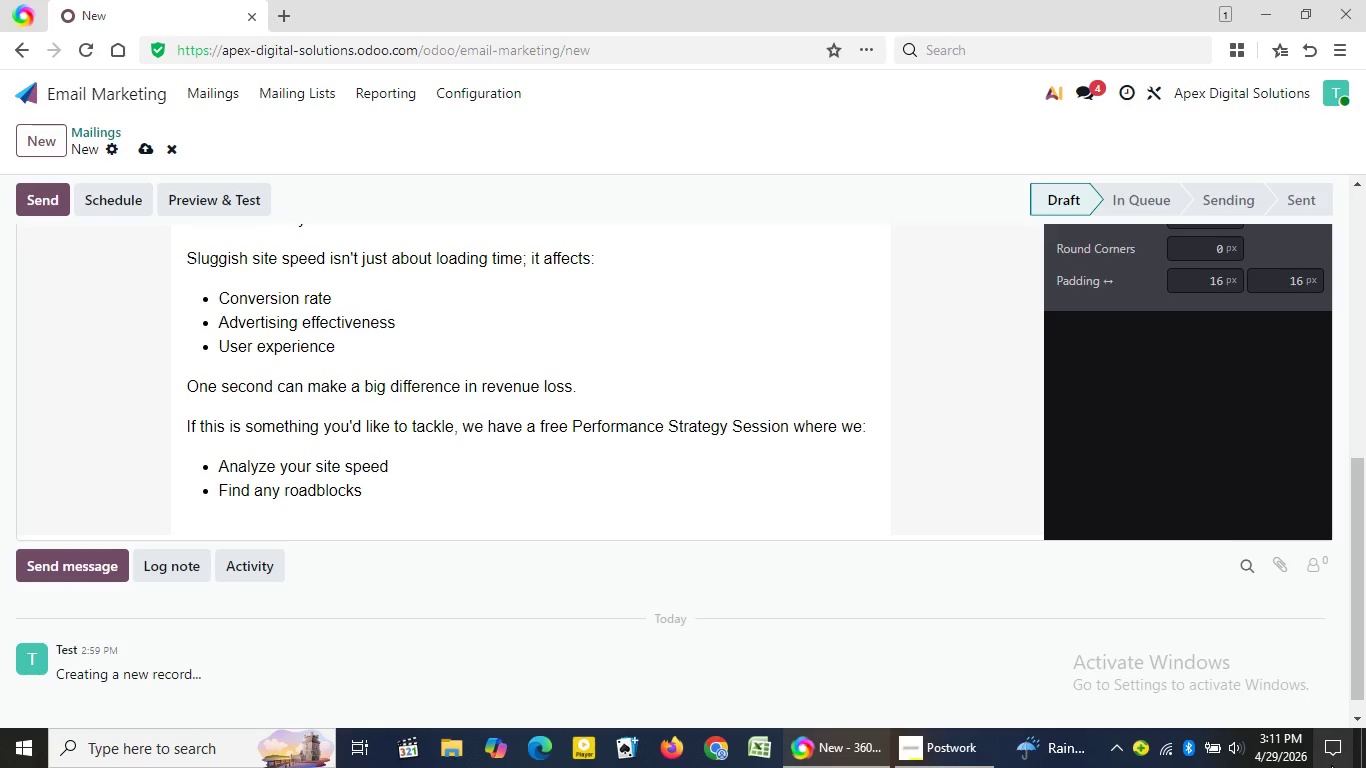 
wait(5.31)
 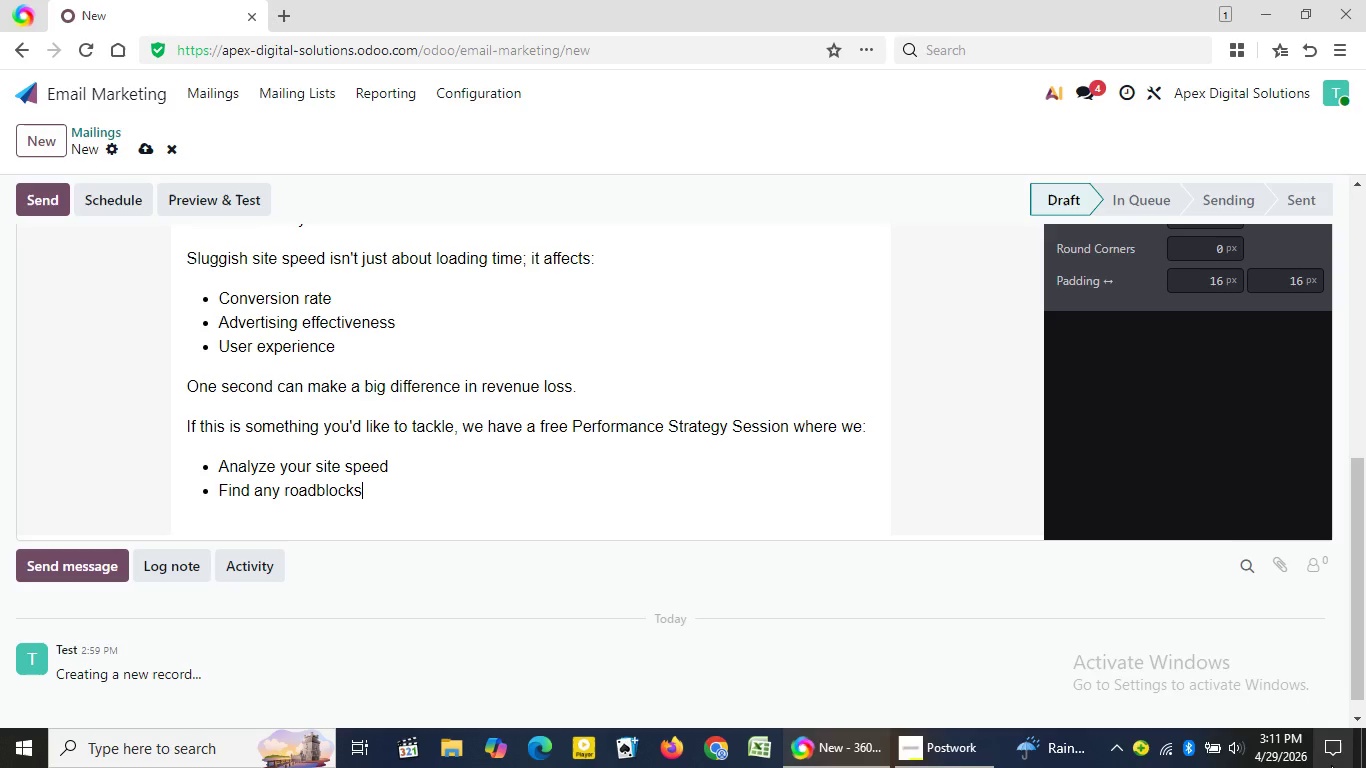 
key(Enter)
 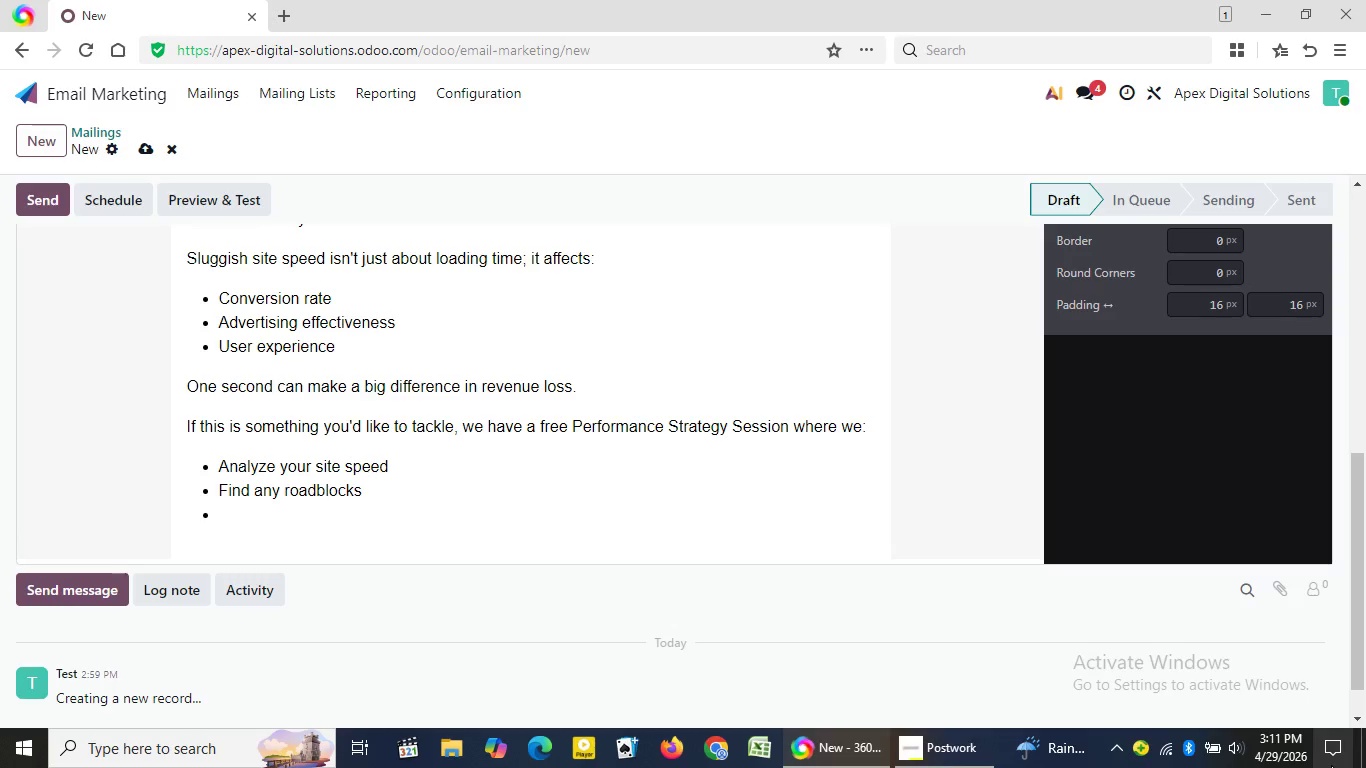 
type(Offer immediate )
 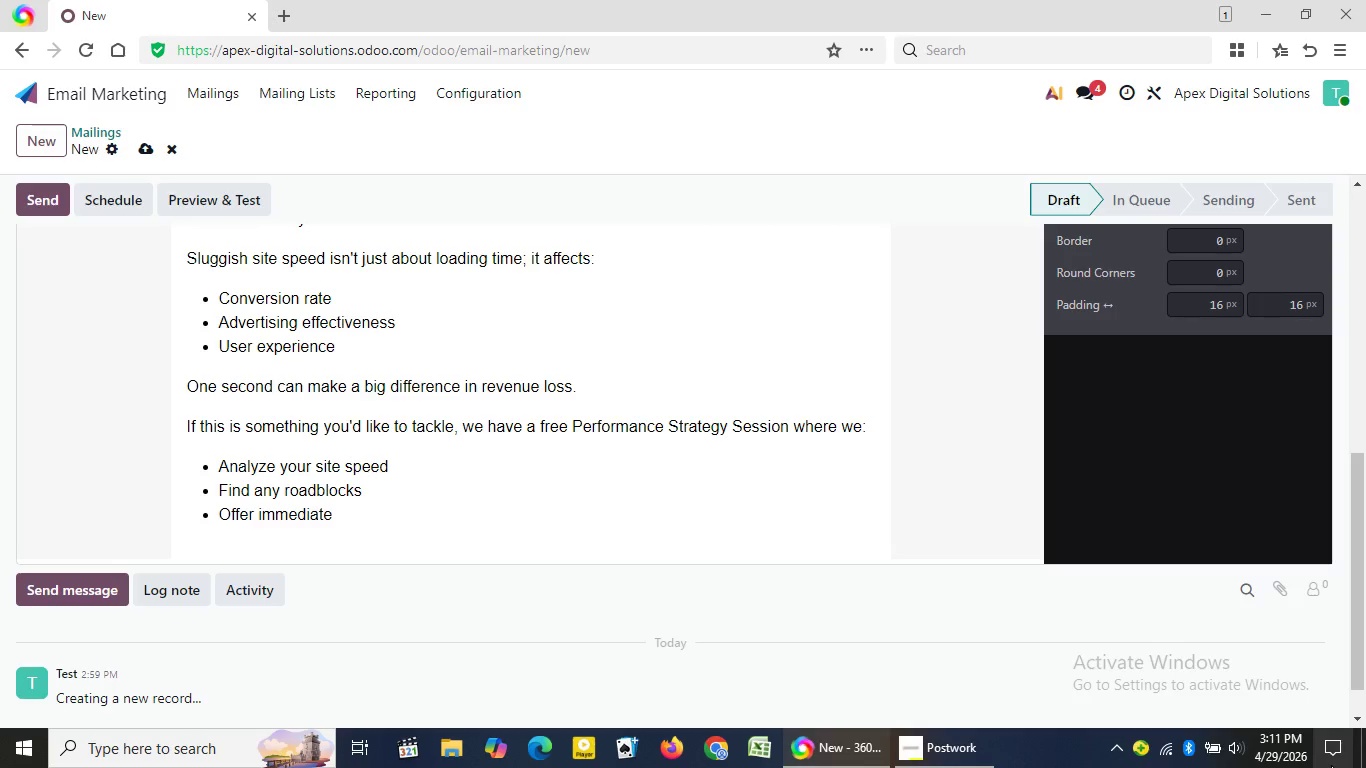 
wait(5.16)
 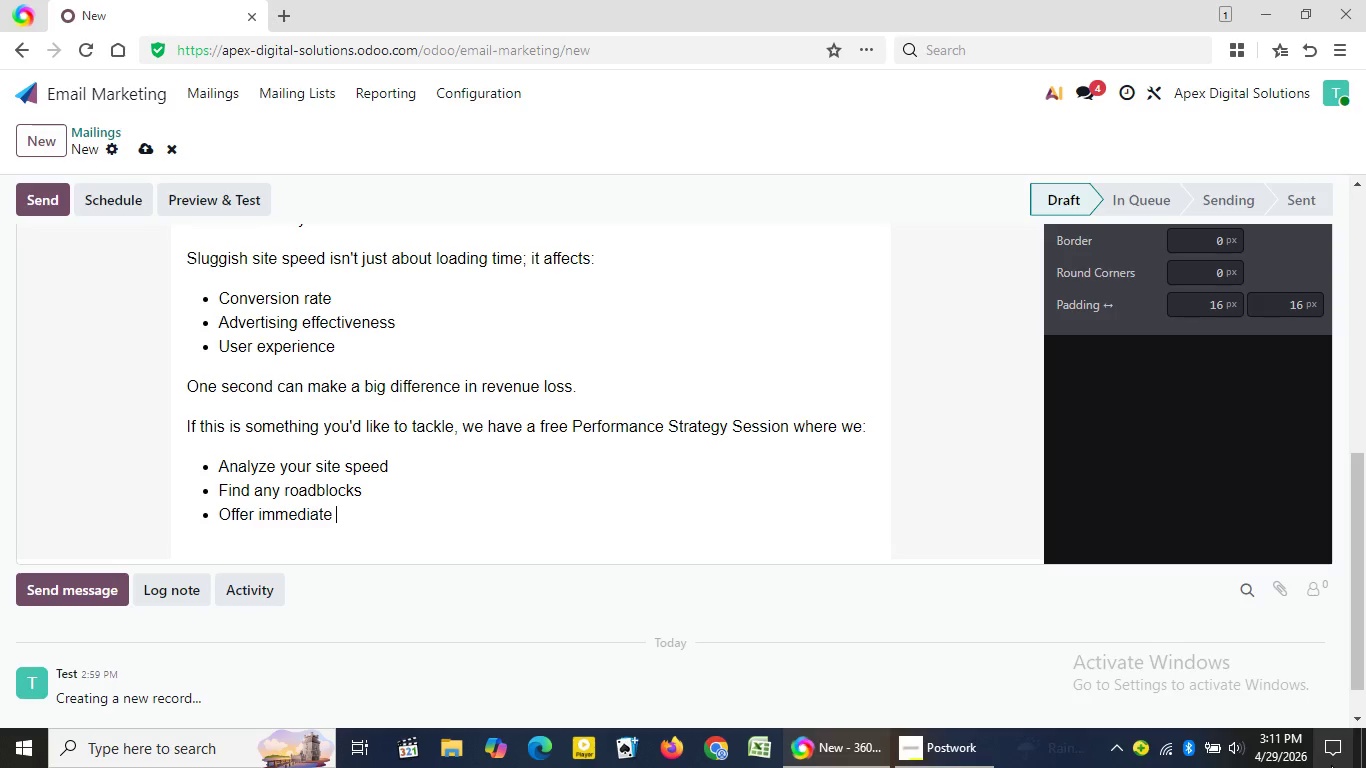 
type(fixes)
 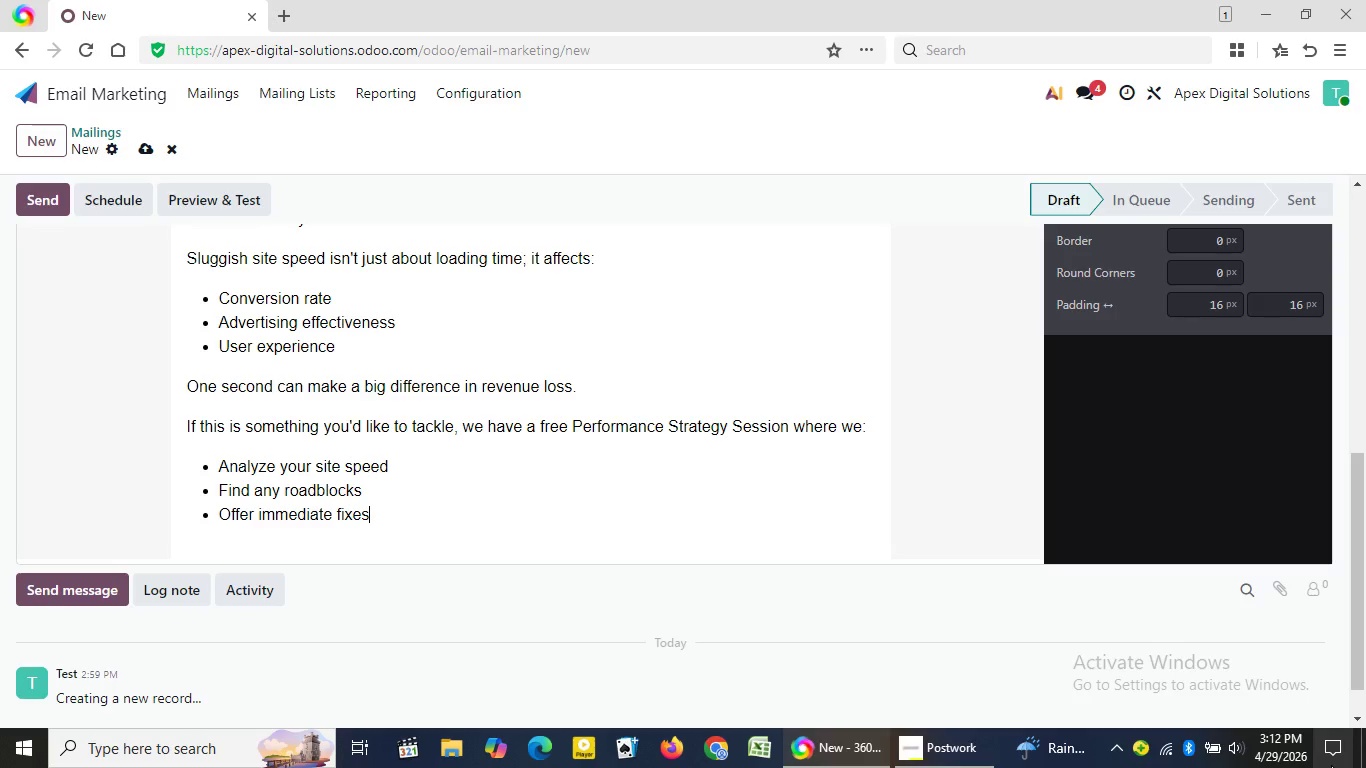 
key(Enter)
 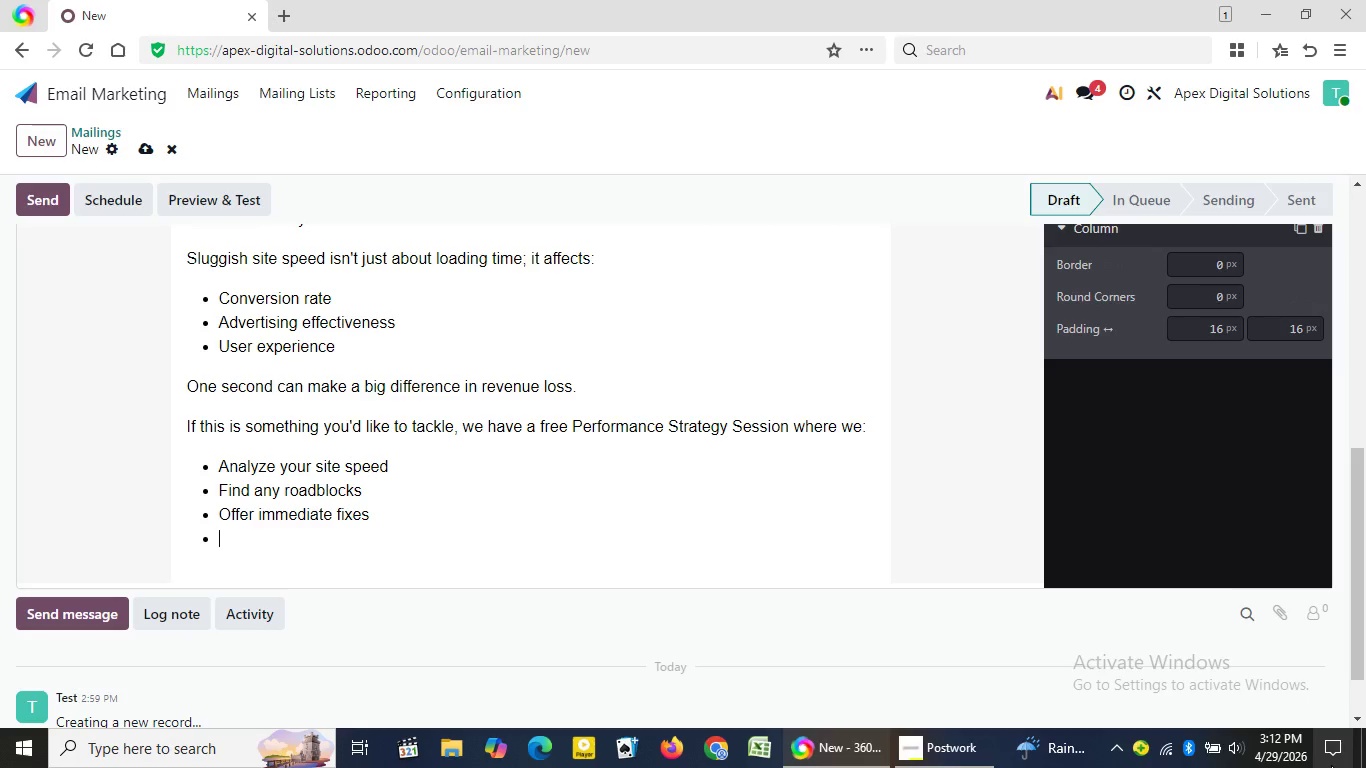 
key(Backspace)
key(Backspace)
type(No commitment necessa)
 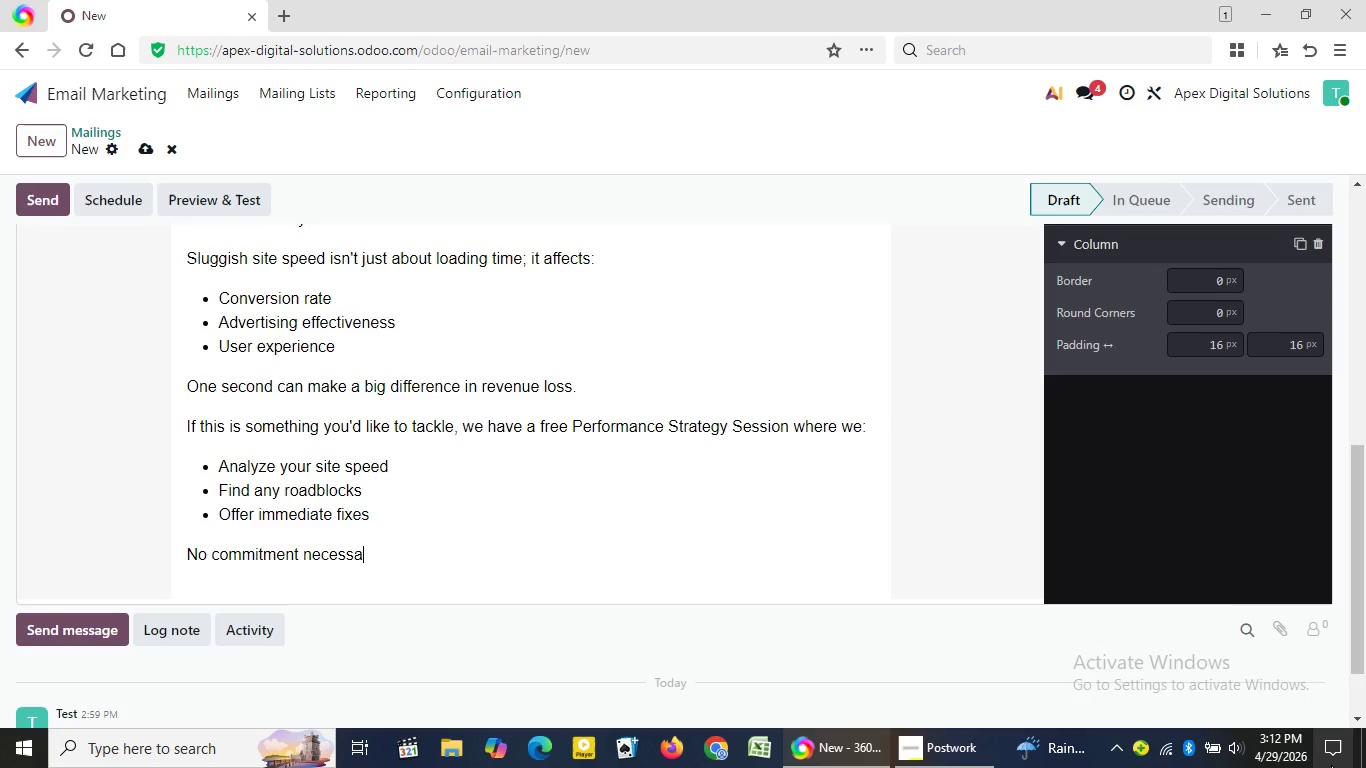 
type(rt)
key(Backspace)
type(y.)
 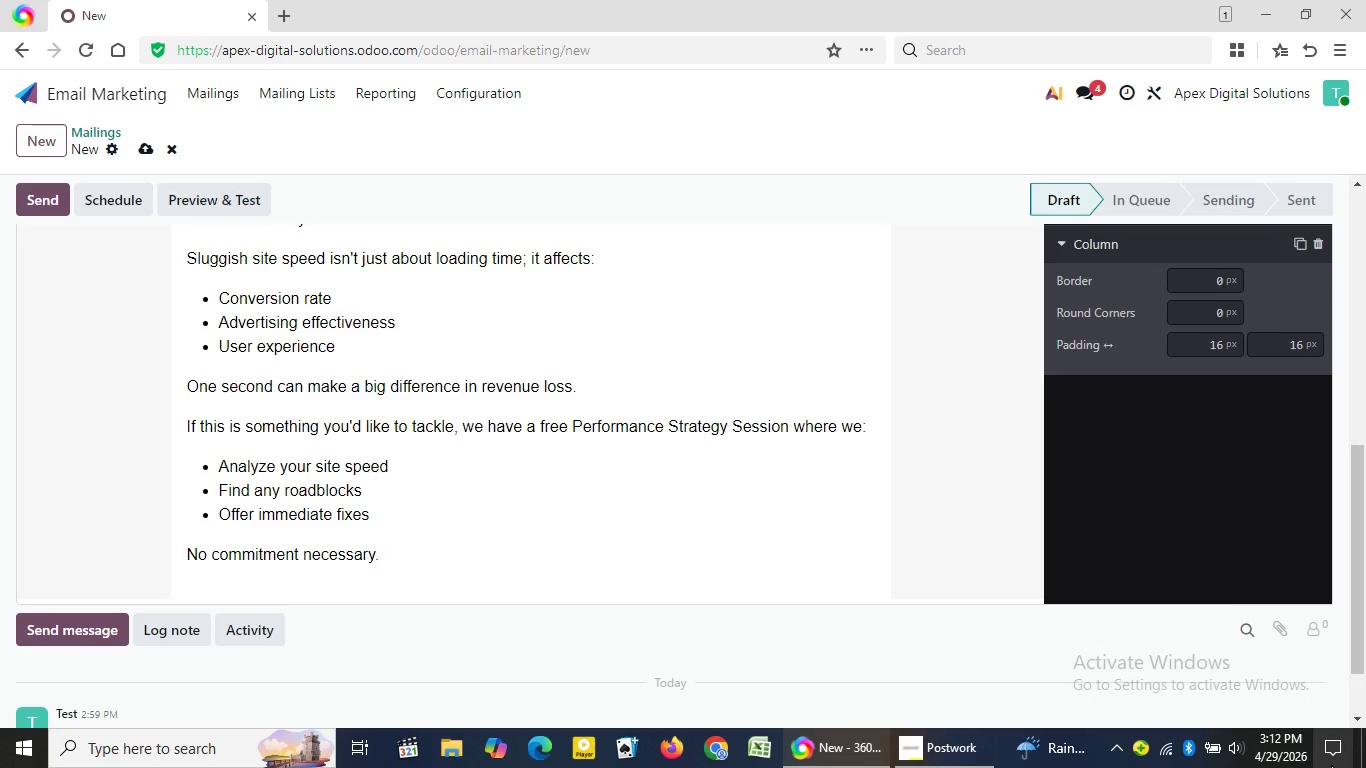 
key(Enter)
 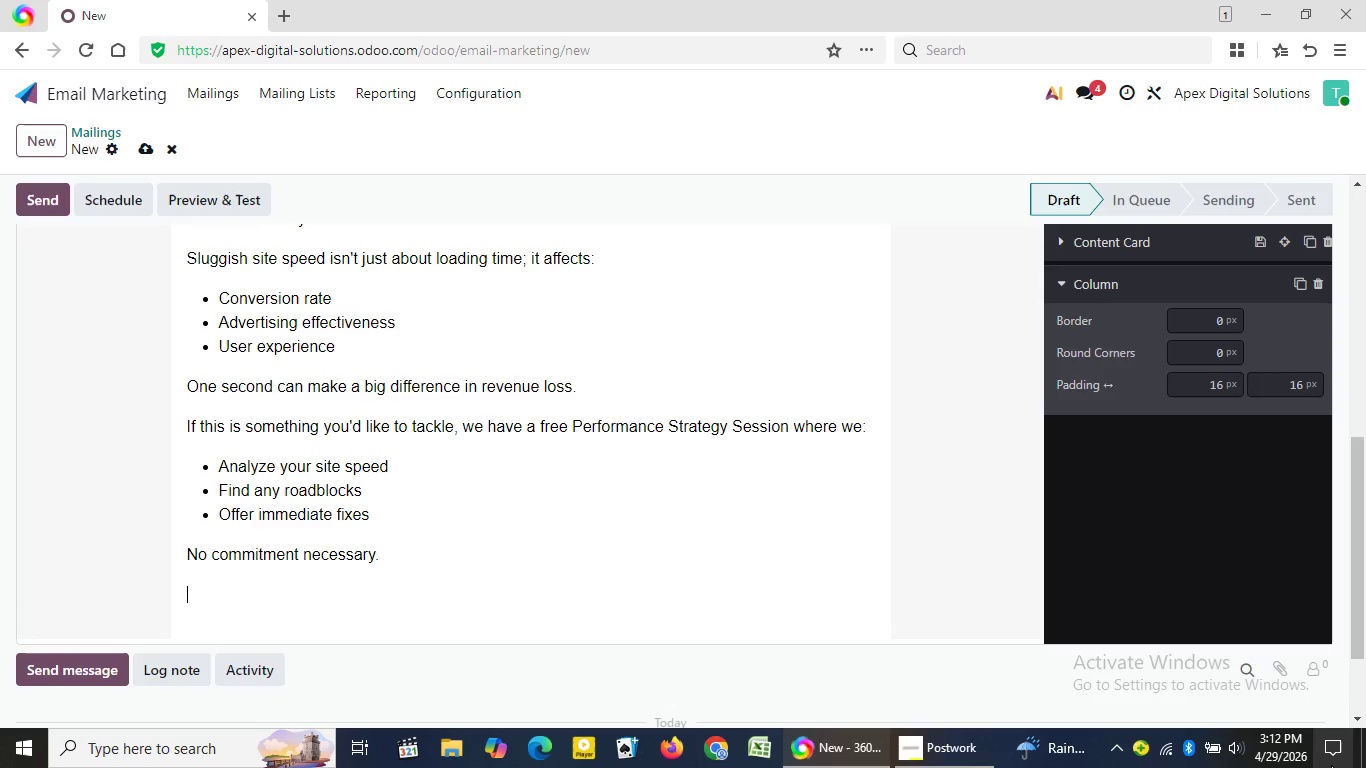 
key(Enter)
 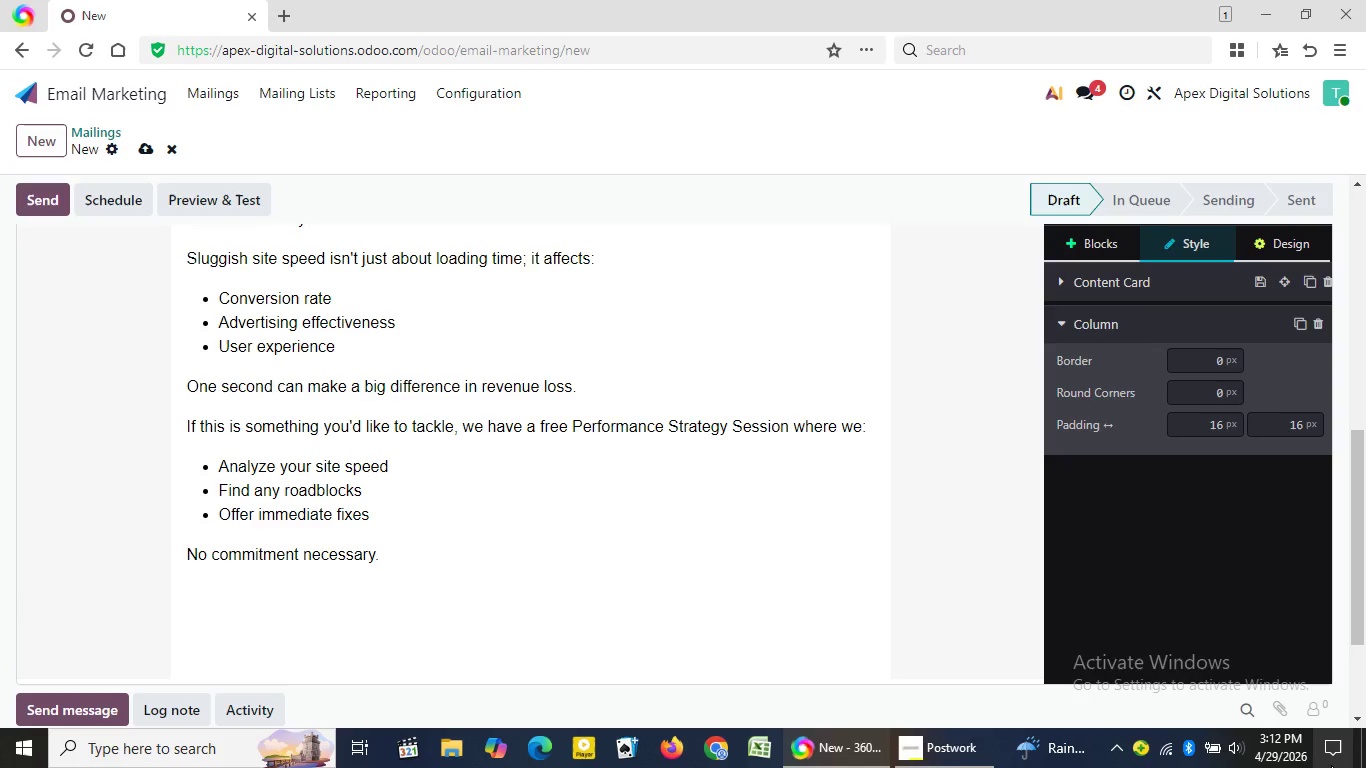 
type(If now's not the)
 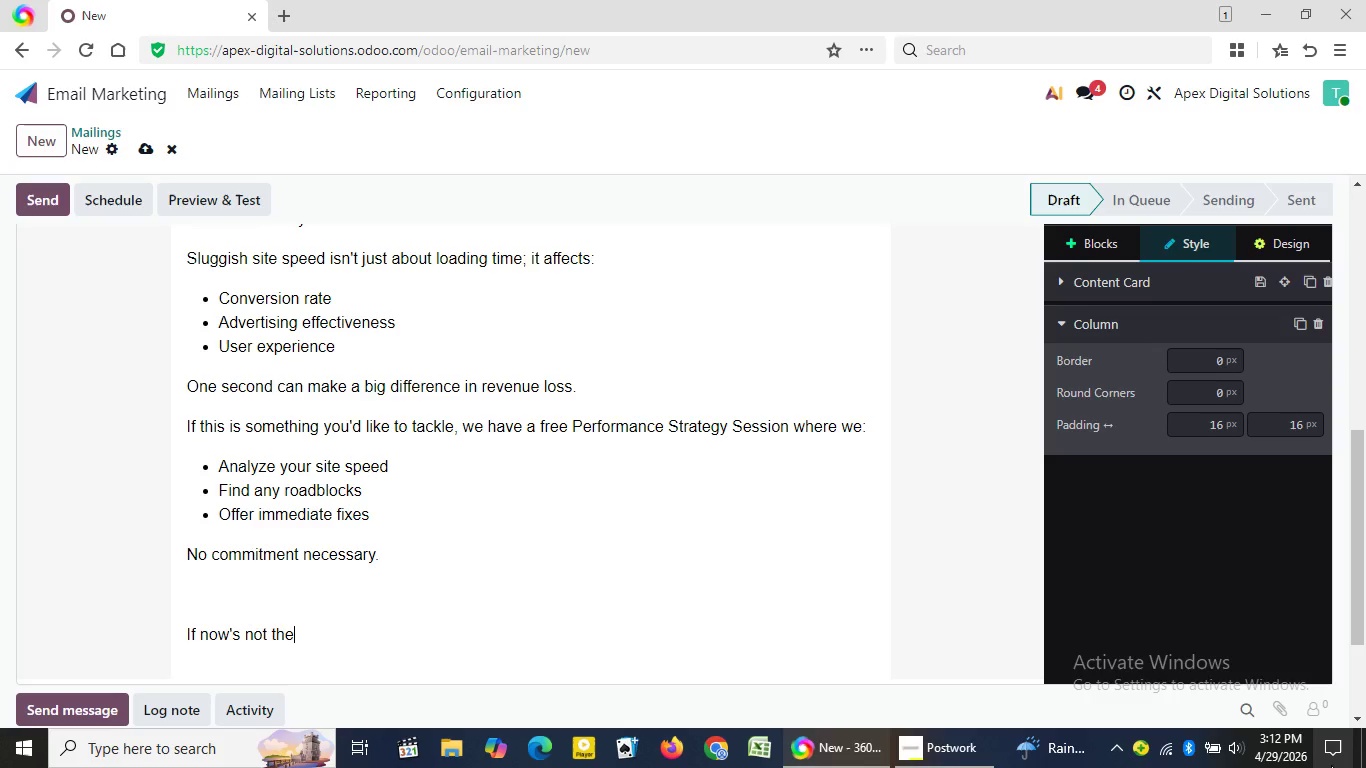 
wait(6.19)
 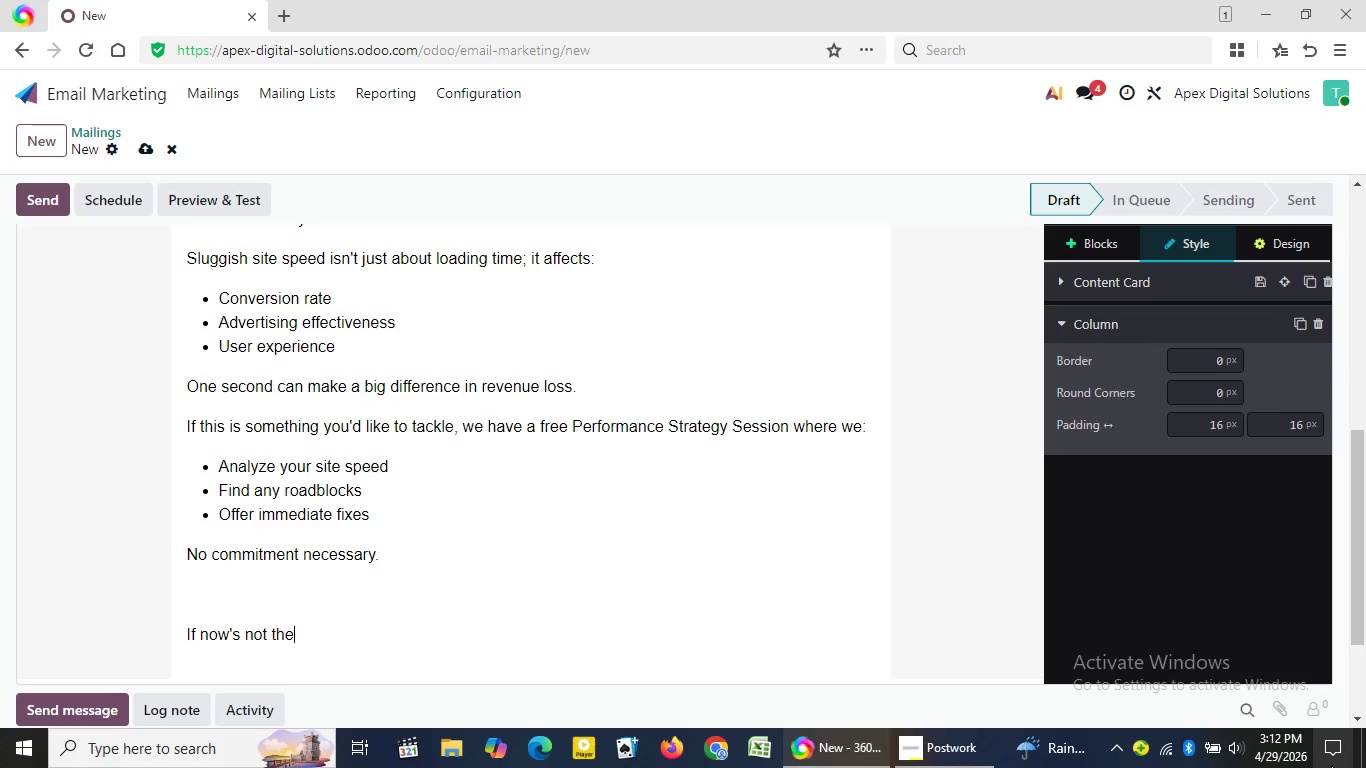 
type( right )
 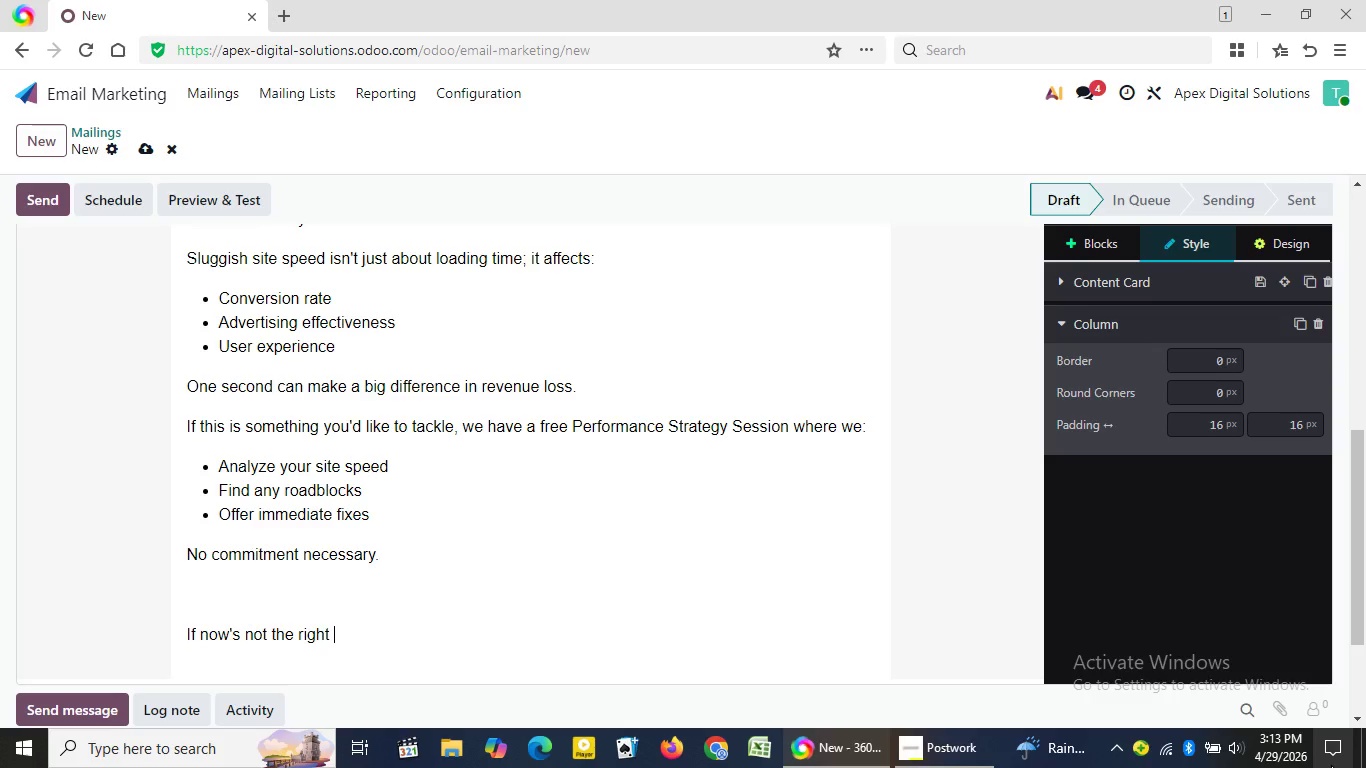 
type(time, no worries at all )
 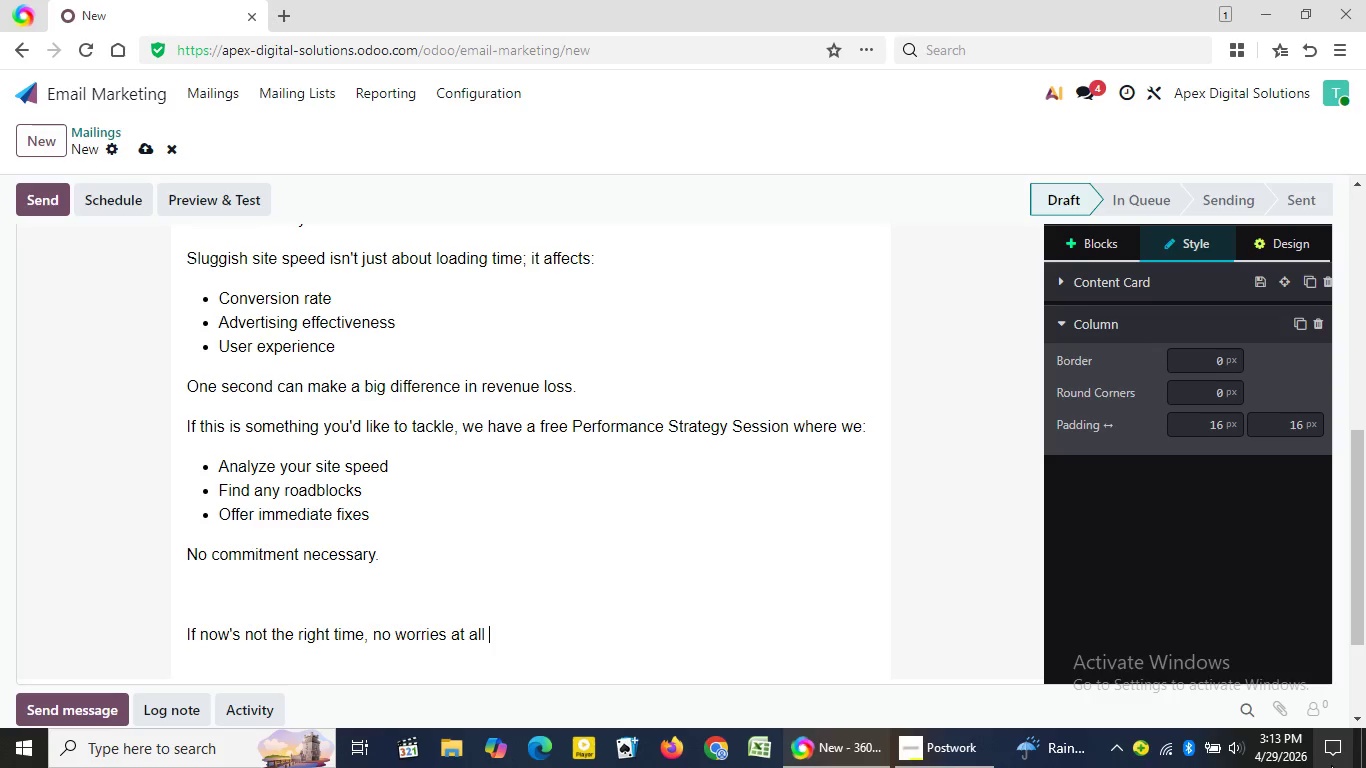 
type(just let me know)
 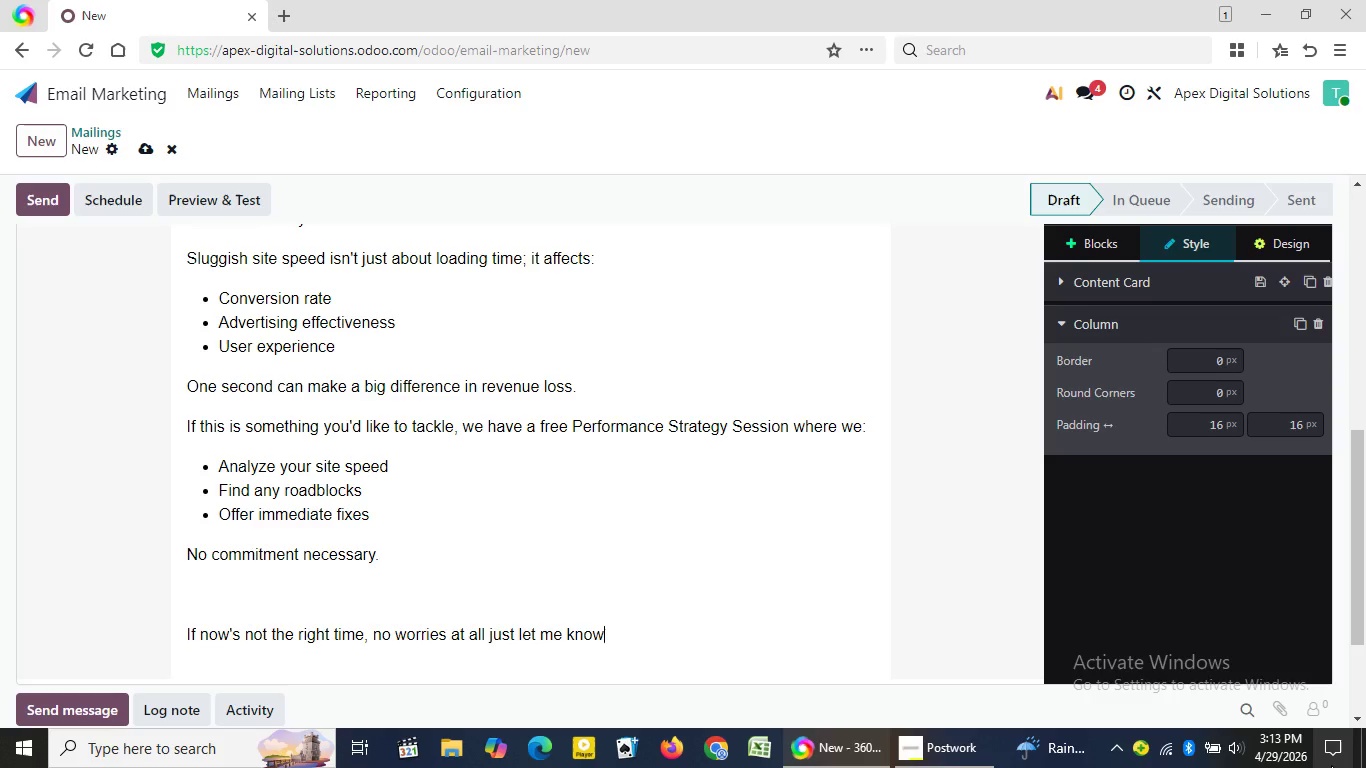 
wait(5.44)
 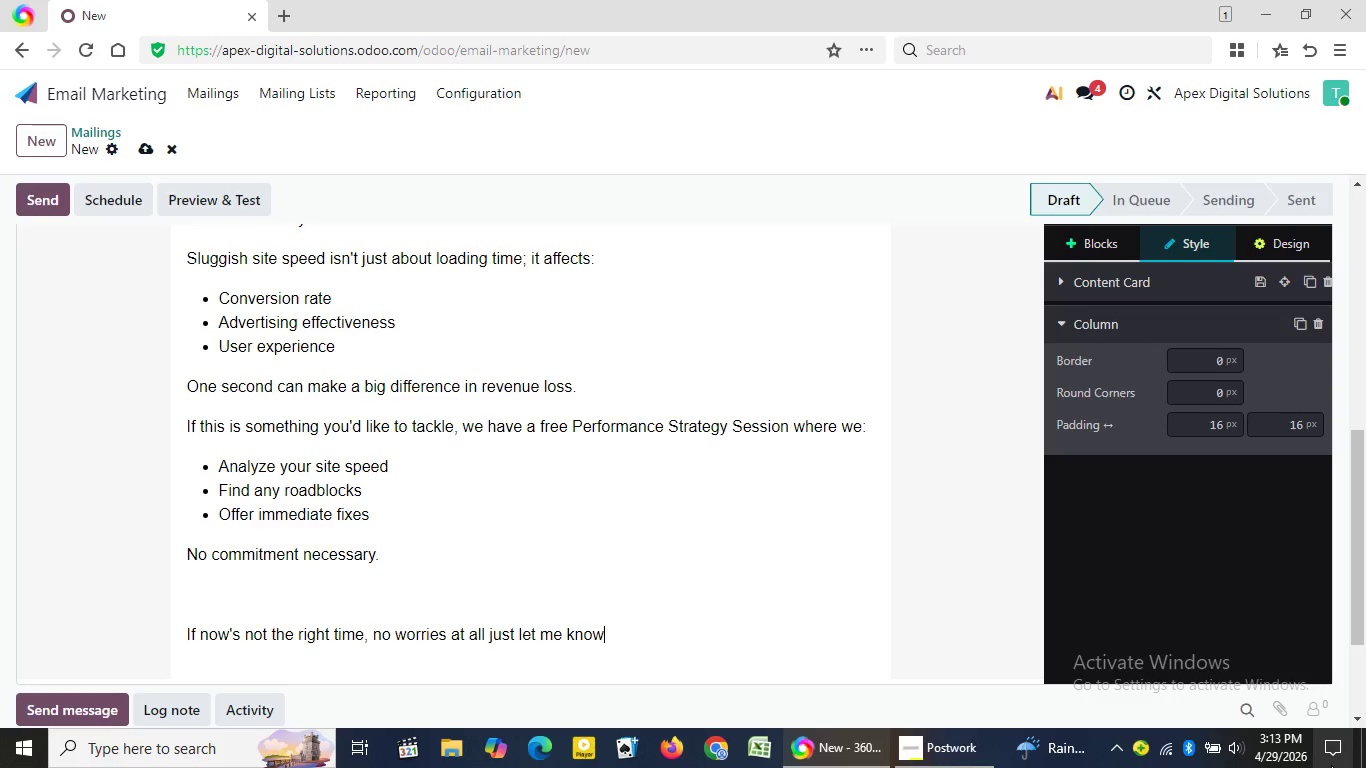 
key(Period)
 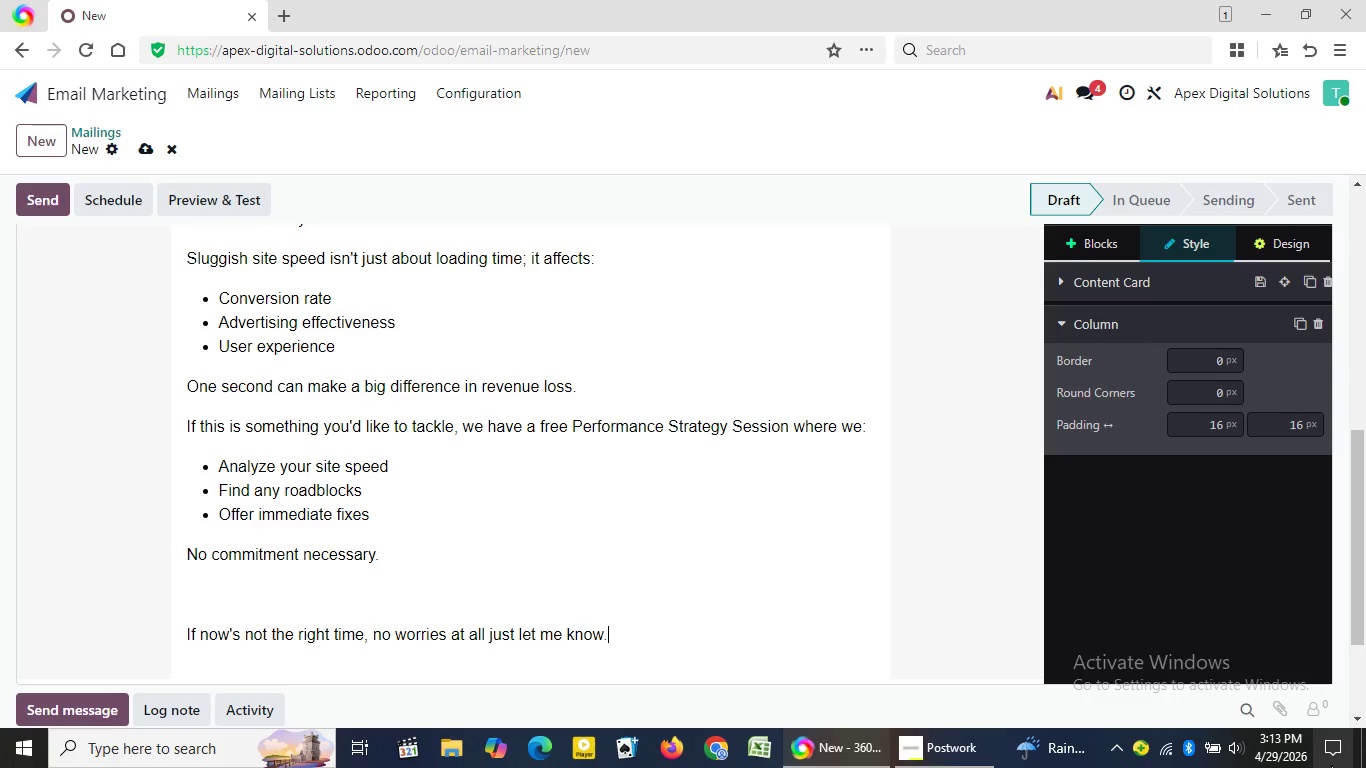 
key(Enter)
 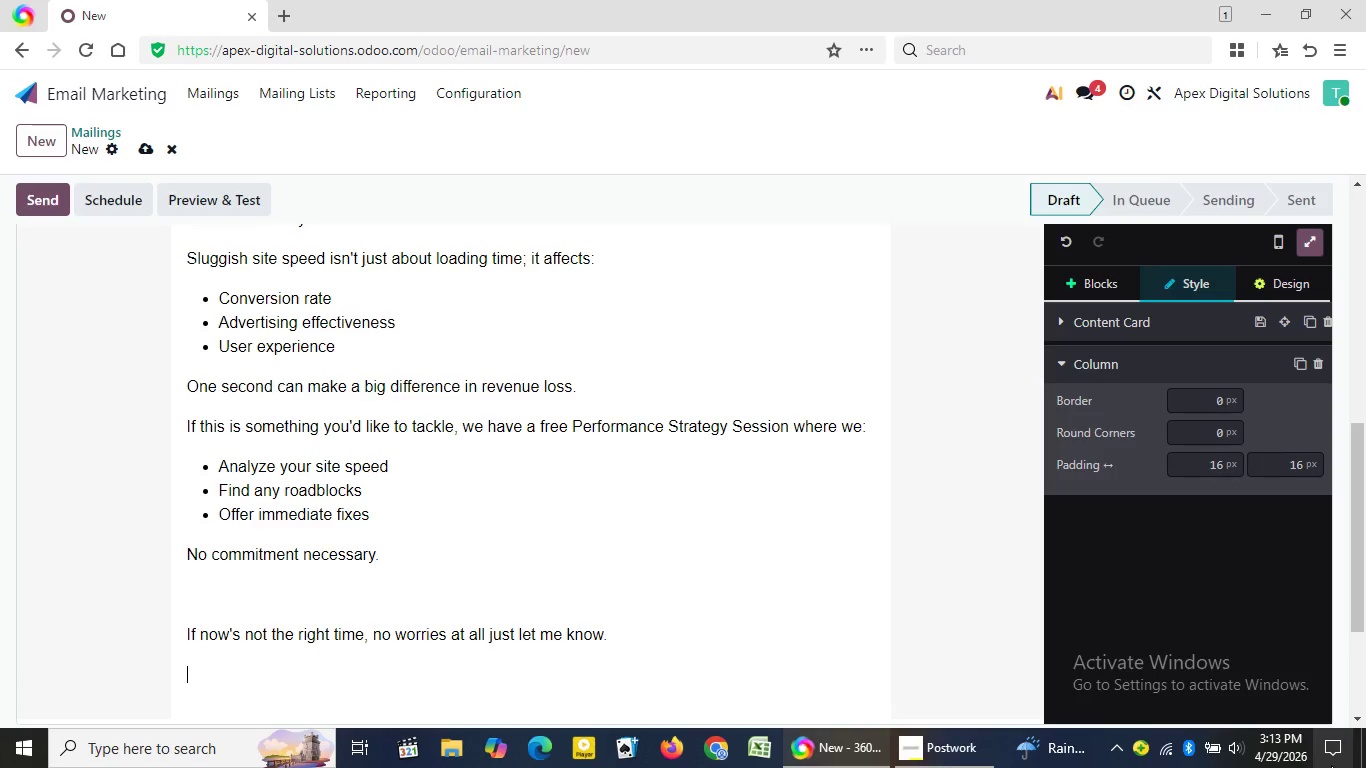 
type(Best,)
 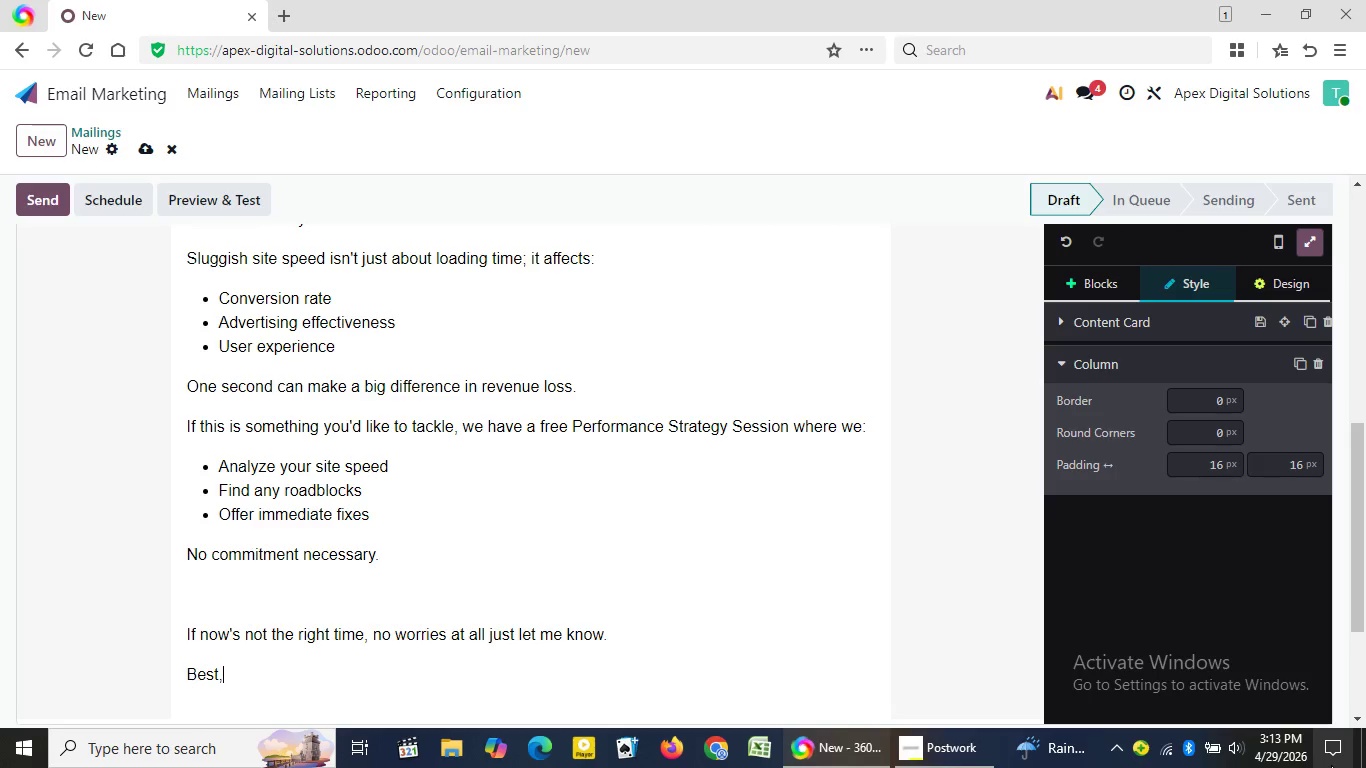 
key(Enter)
 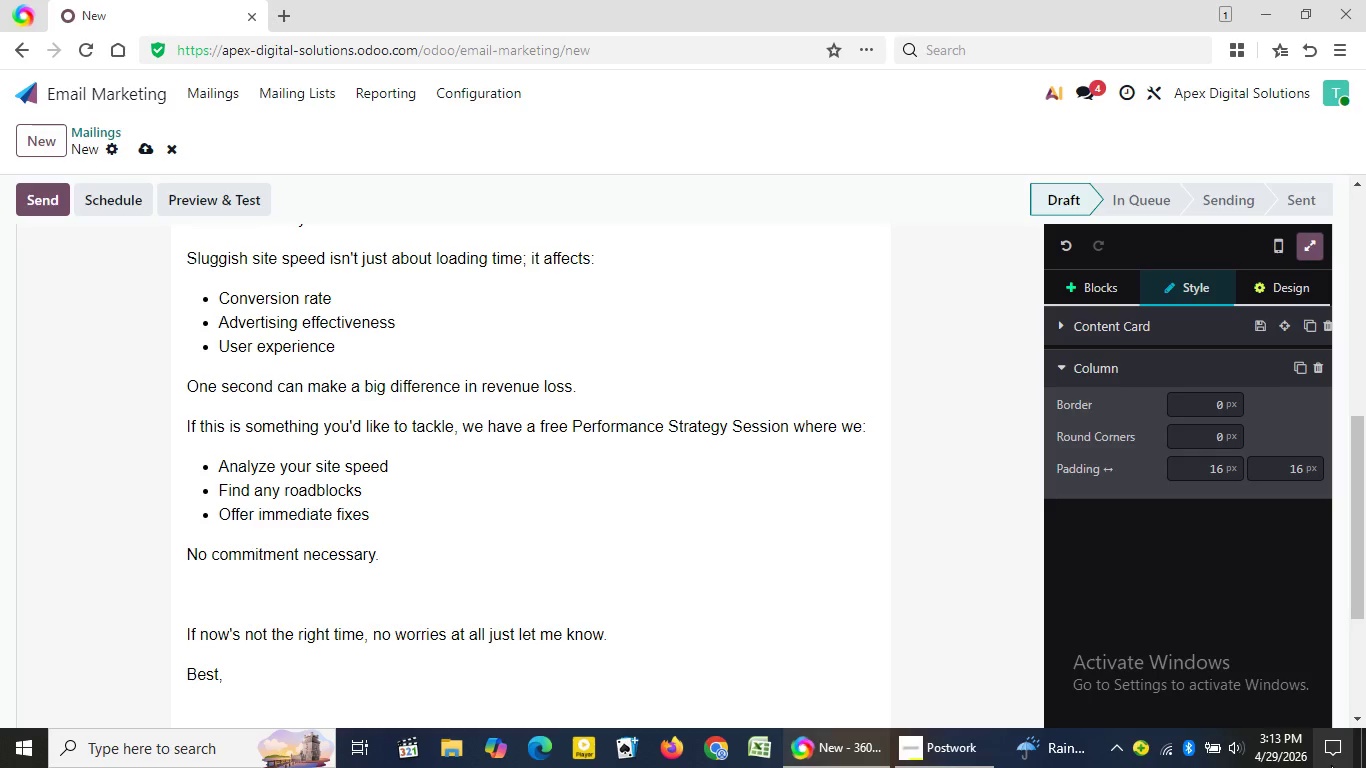 
type(Apex Digital Solut)
 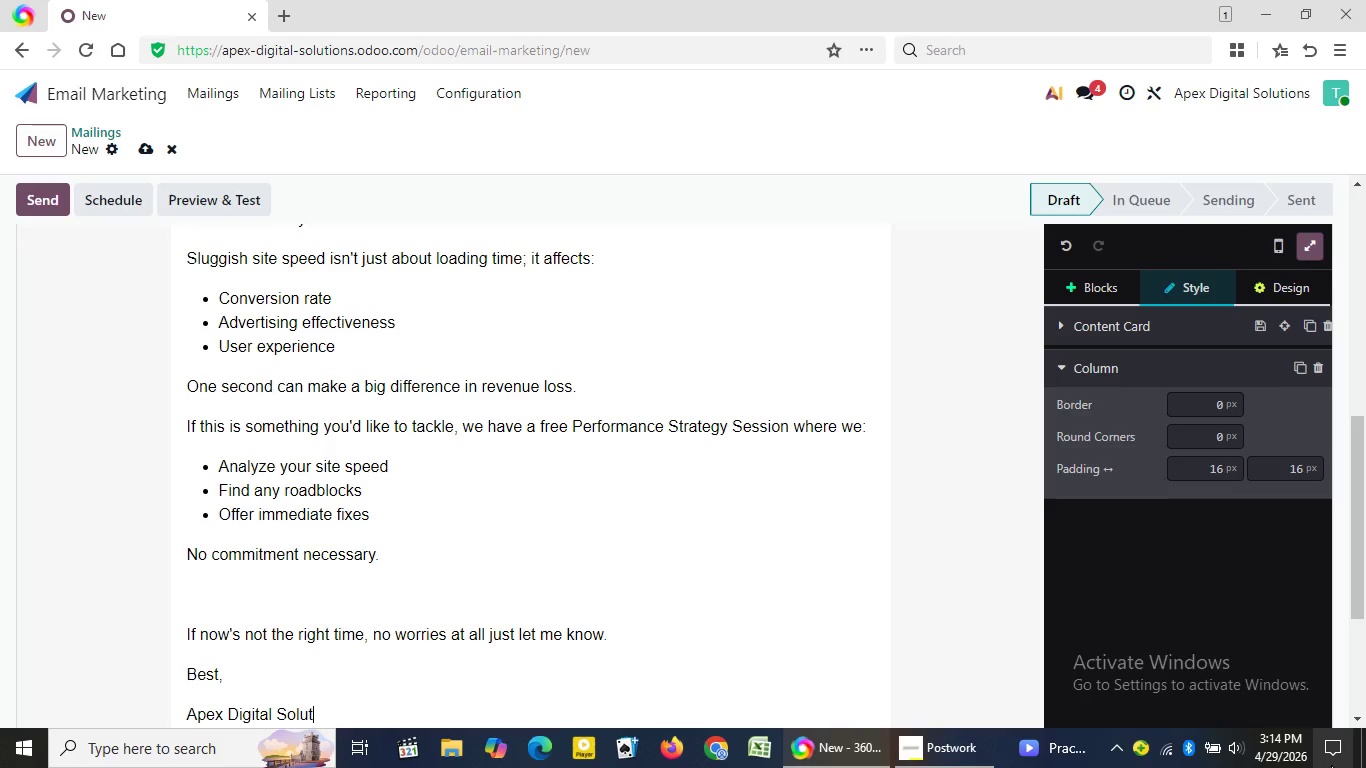 
type(ions)
 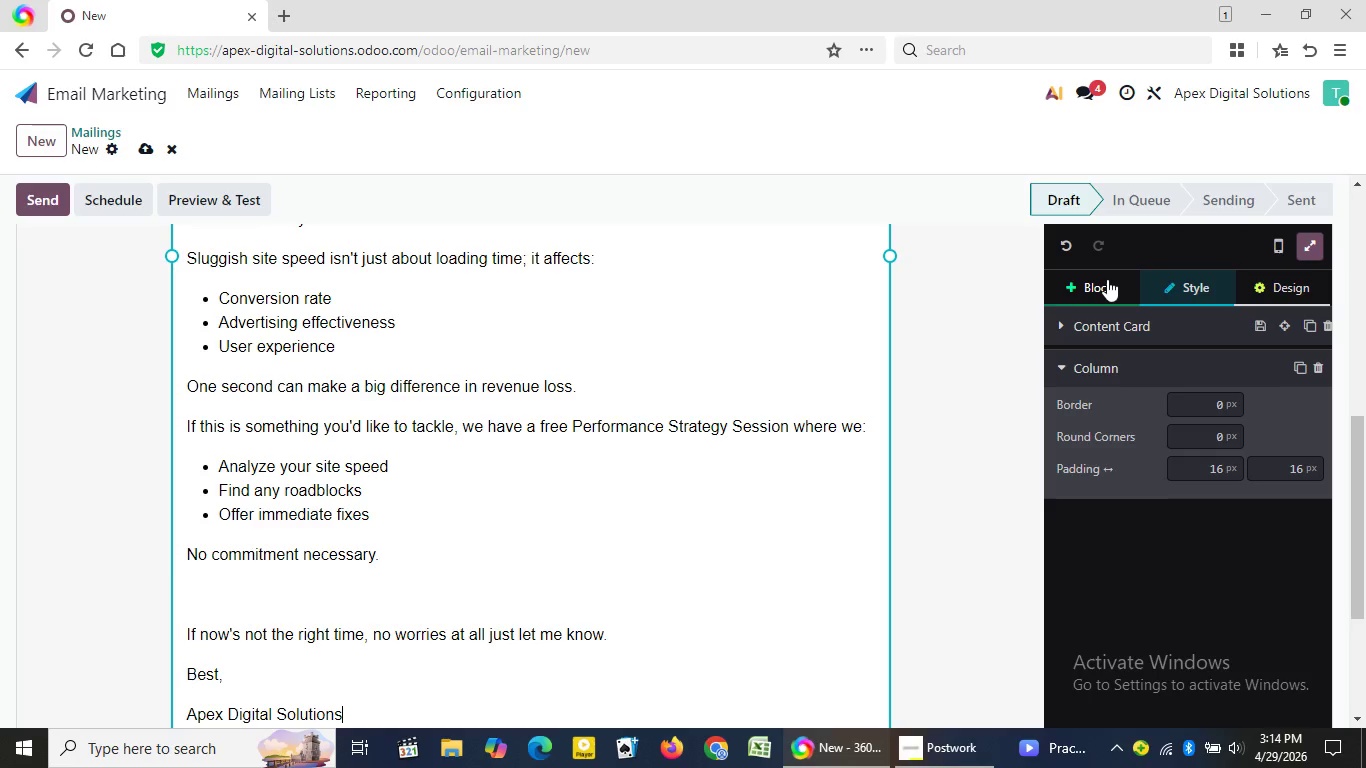 
wait(15.42)
 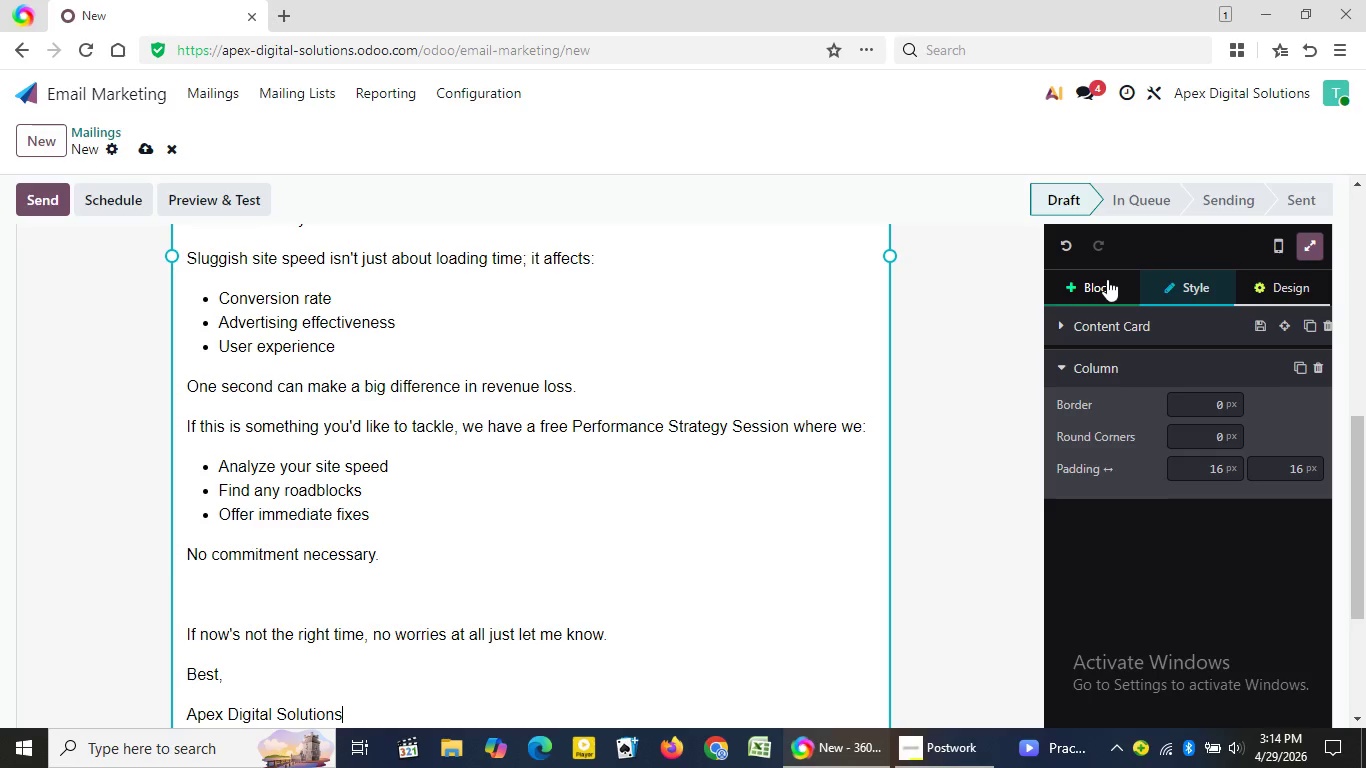 
left_click([1107, 279])
 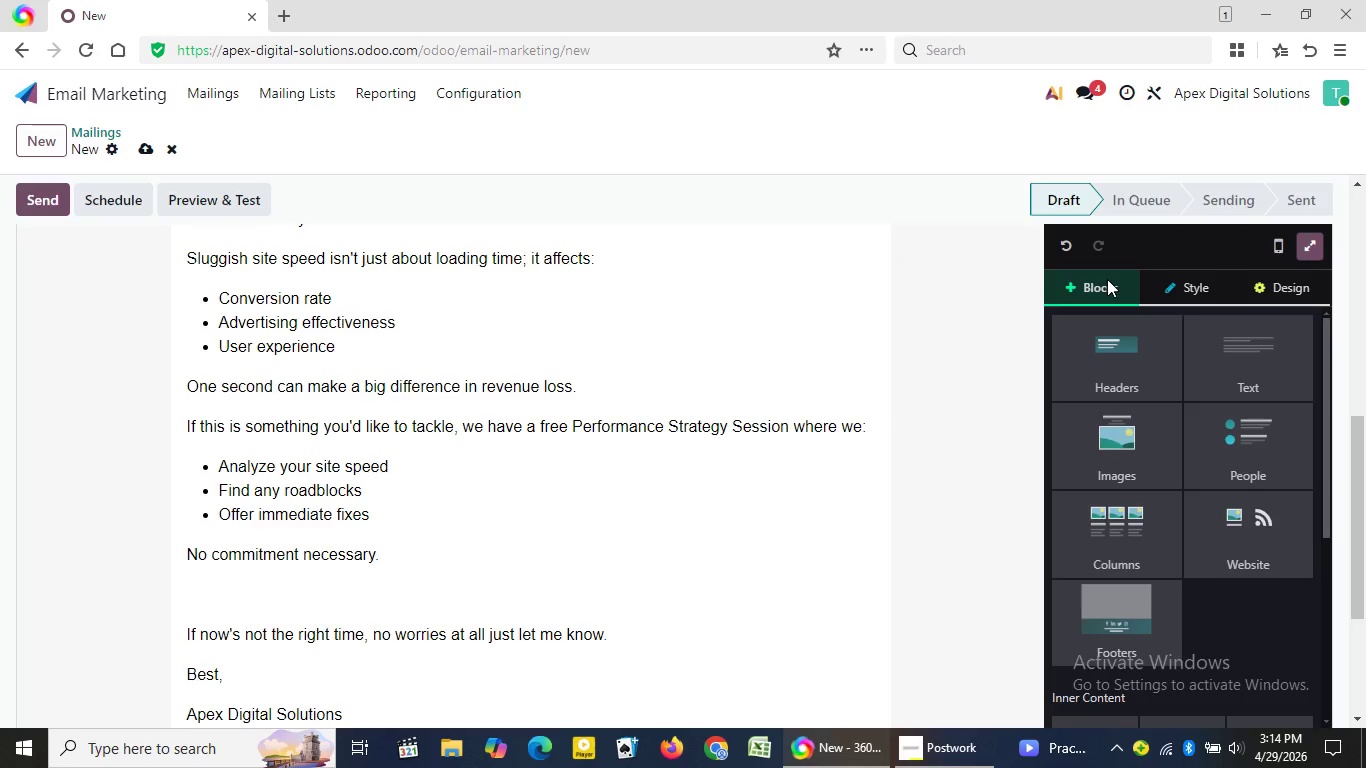 
wait(7.89)
 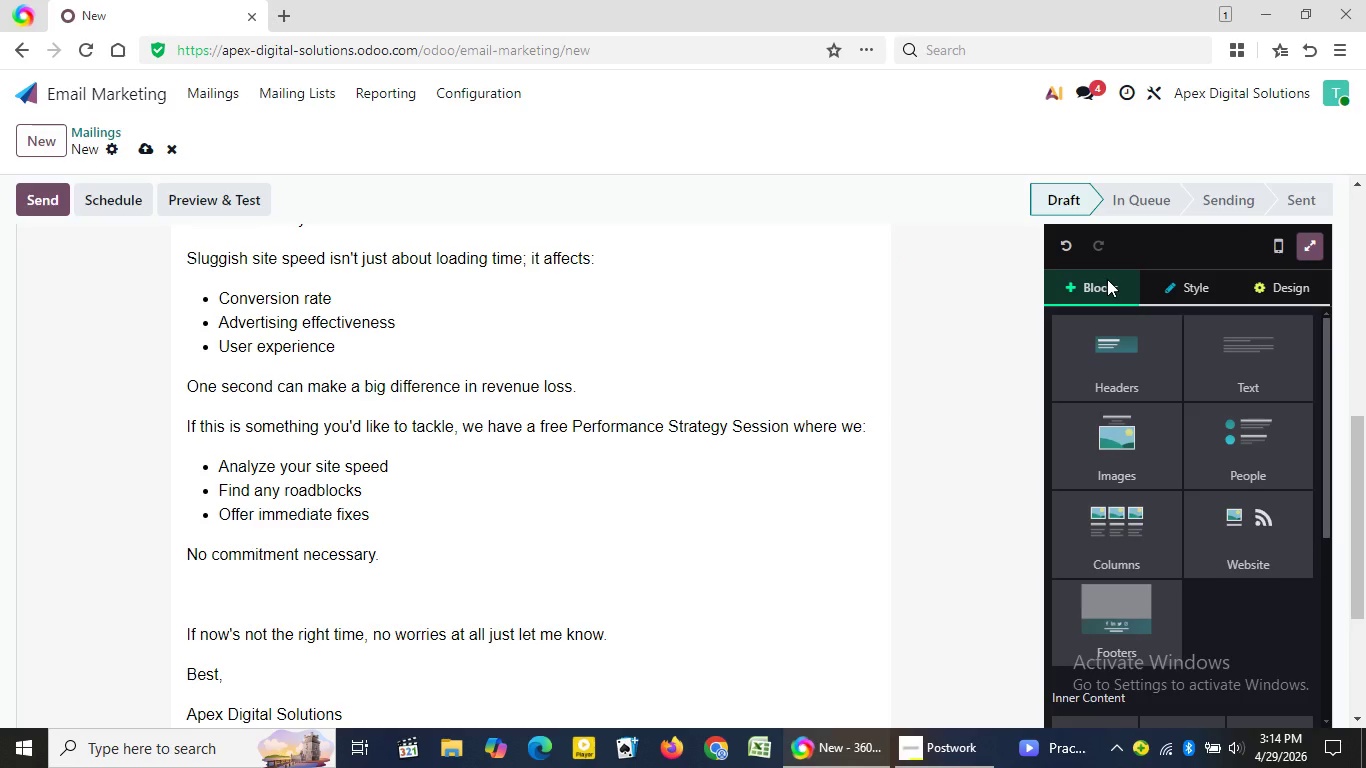 
left_click_drag(start_coordinate=[1327, 393], to_coordinate=[1356, 613])
 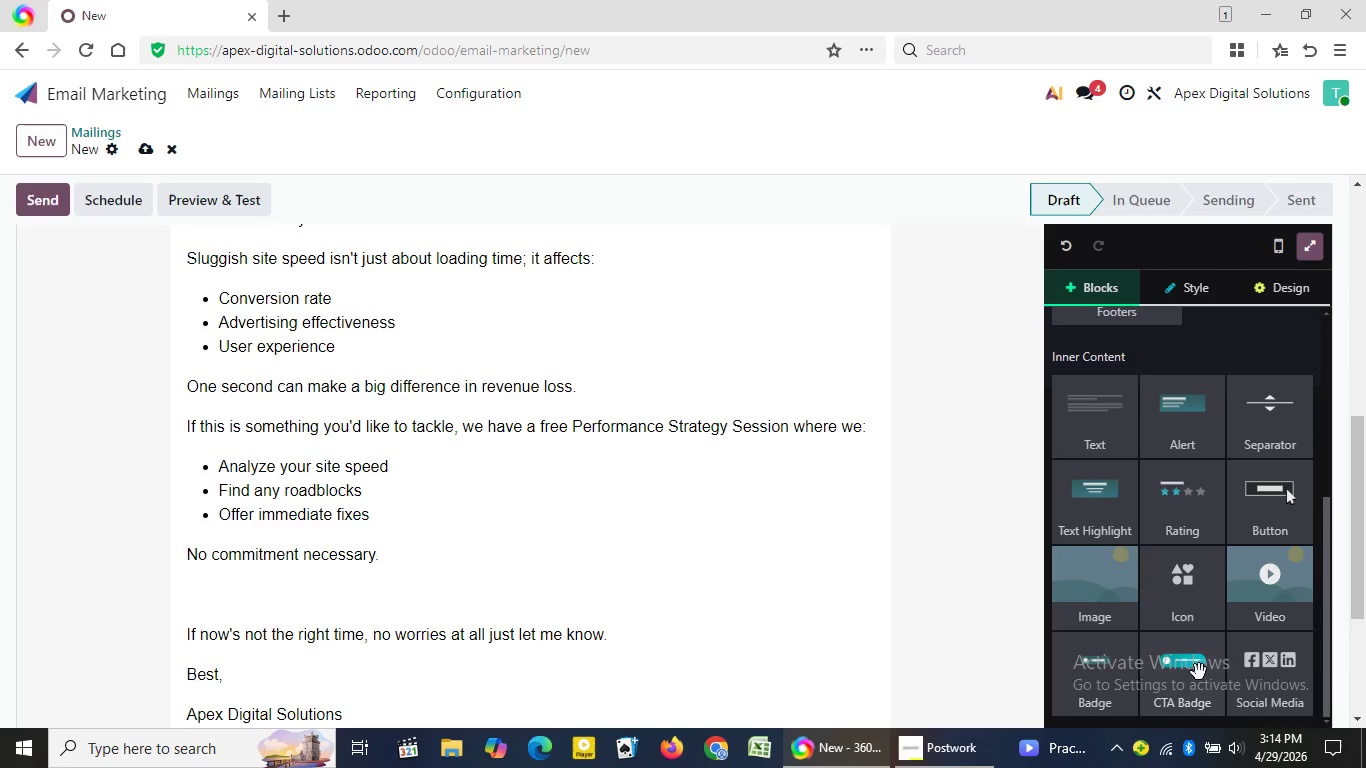 
left_click_drag(start_coordinate=[1199, 672], to_coordinate=[591, 605])
 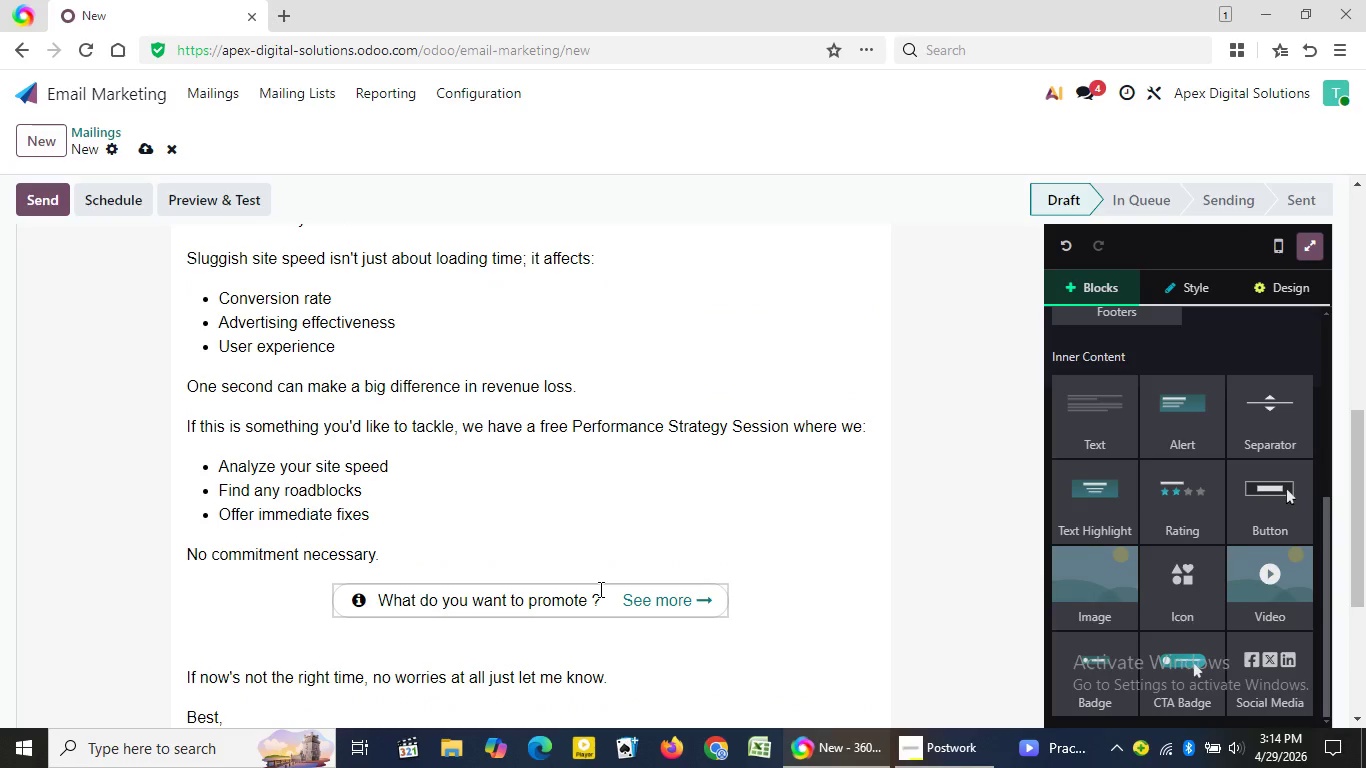 
left_click_drag(start_coordinate=[599, 597], to_coordinate=[397, 600])
 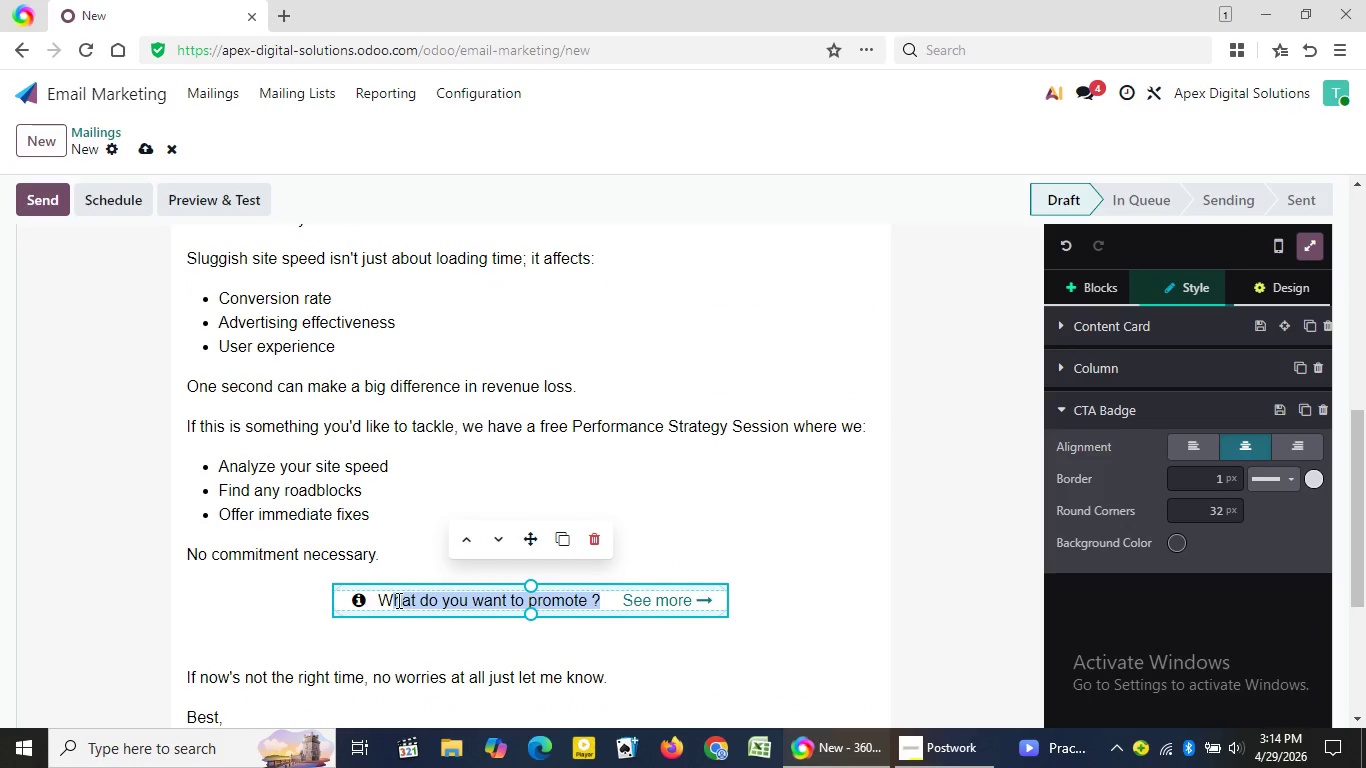 
key(Backspace)
key(Backspace)
type(Book your session here)
 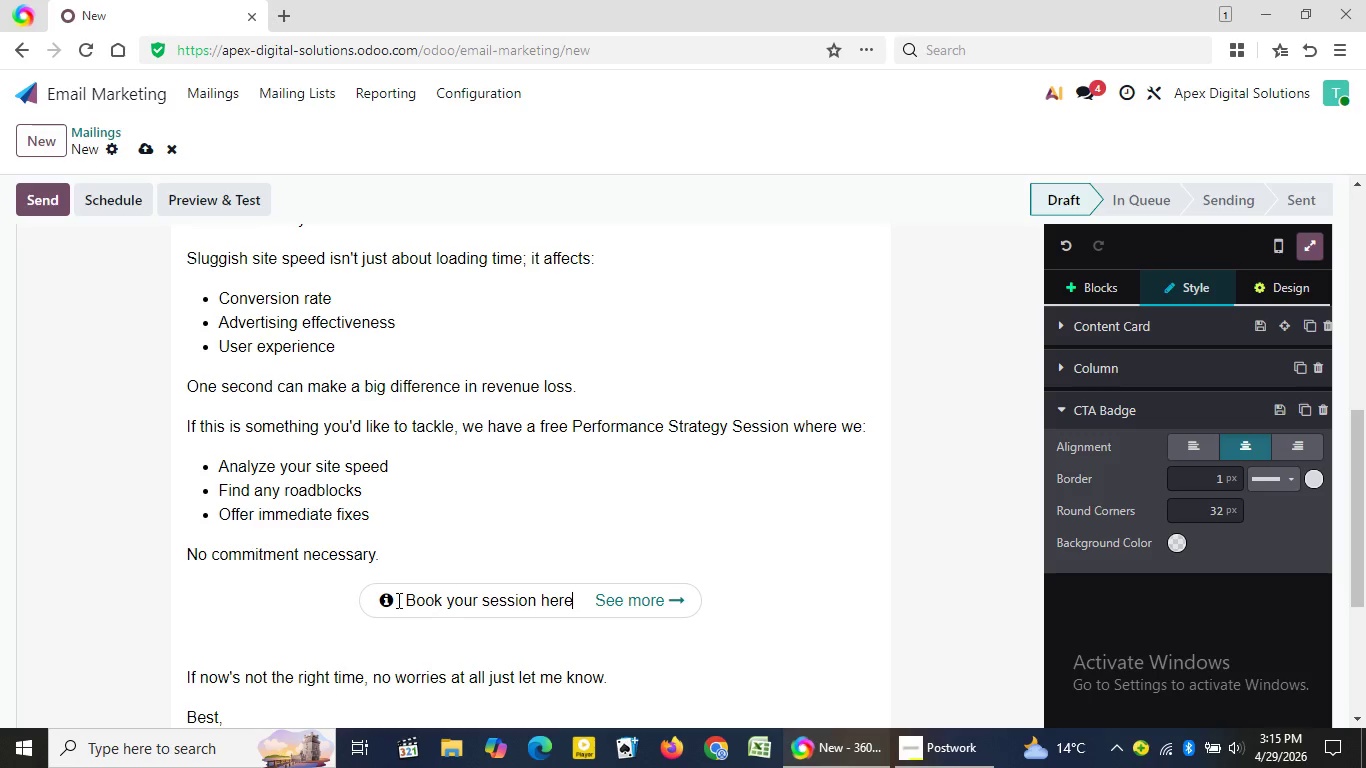 
wait(10.39)
 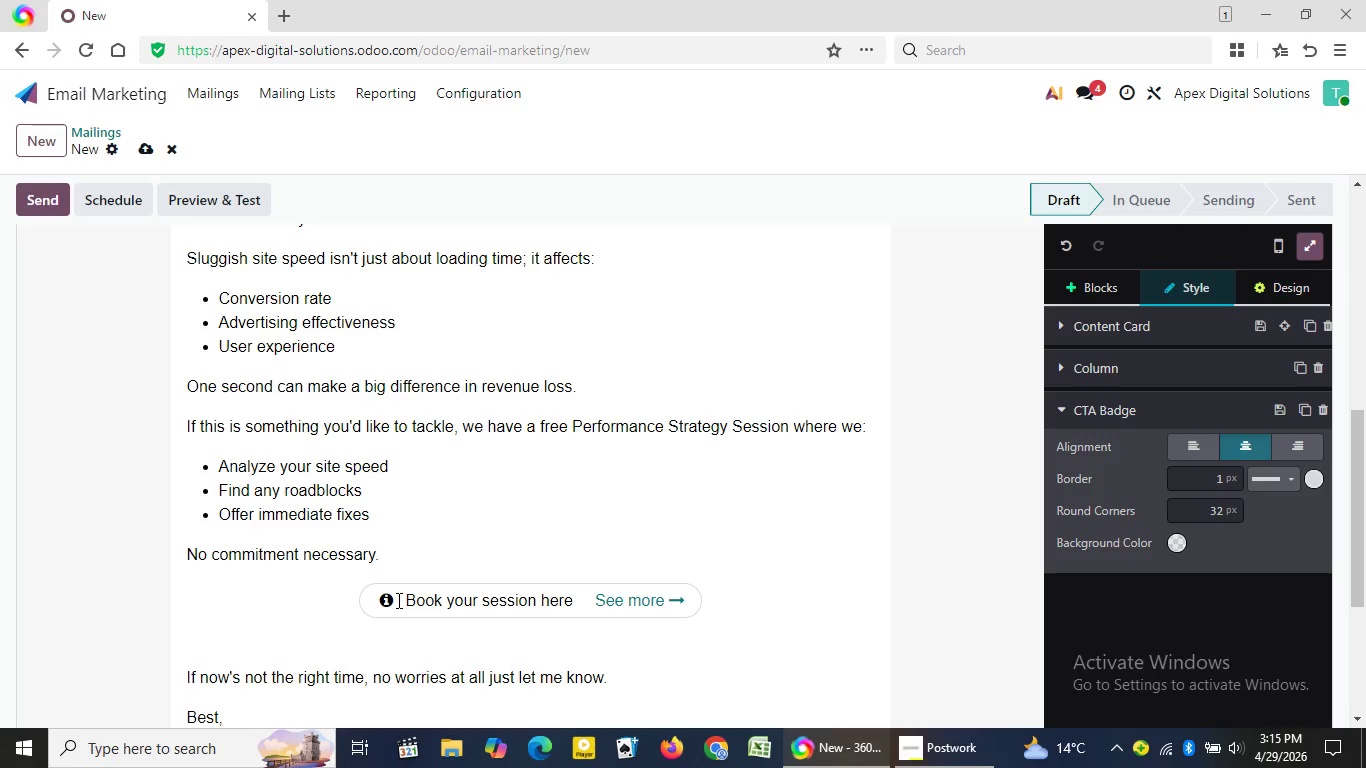 
left_click_drag(start_coordinate=[1365, 469], to_coordinate=[1365, 353])
 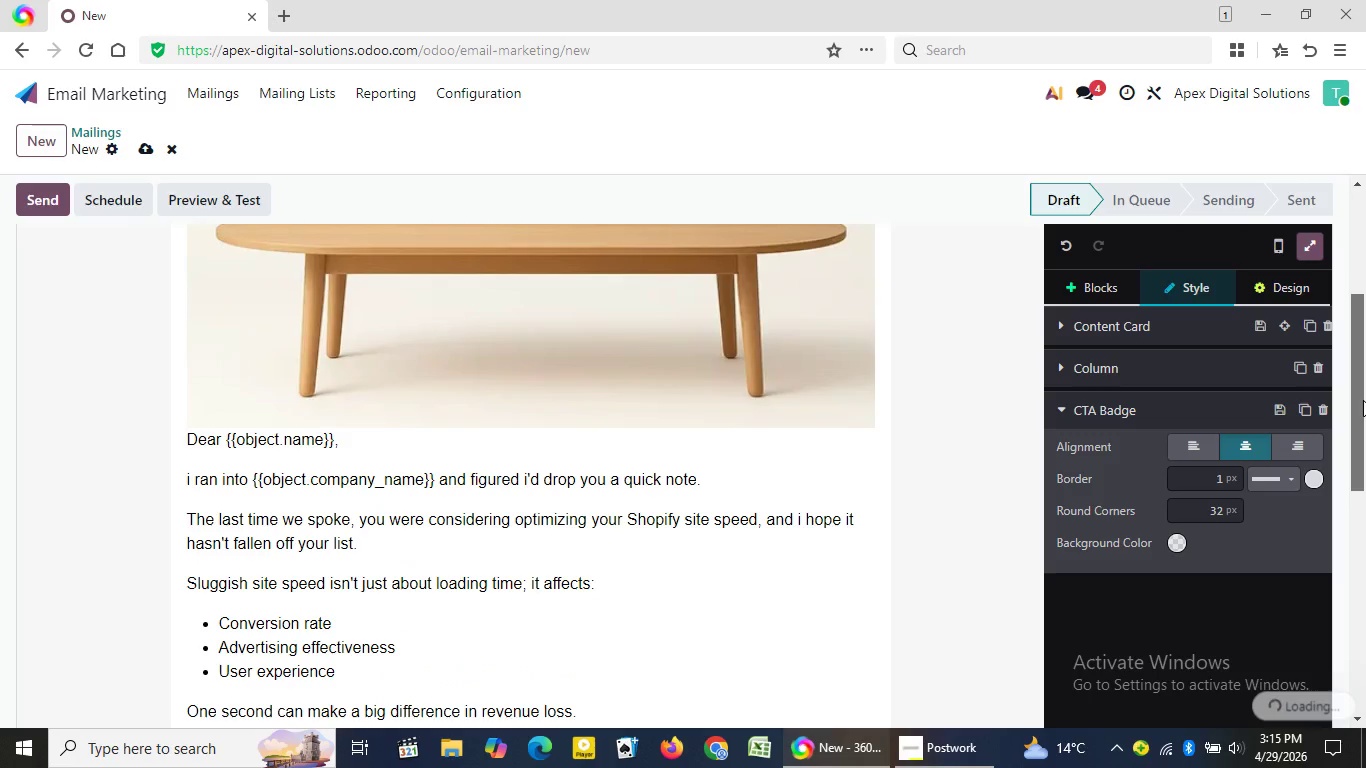 
left_click_drag(start_coordinate=[1363, 400], to_coordinate=[1365, 254])
 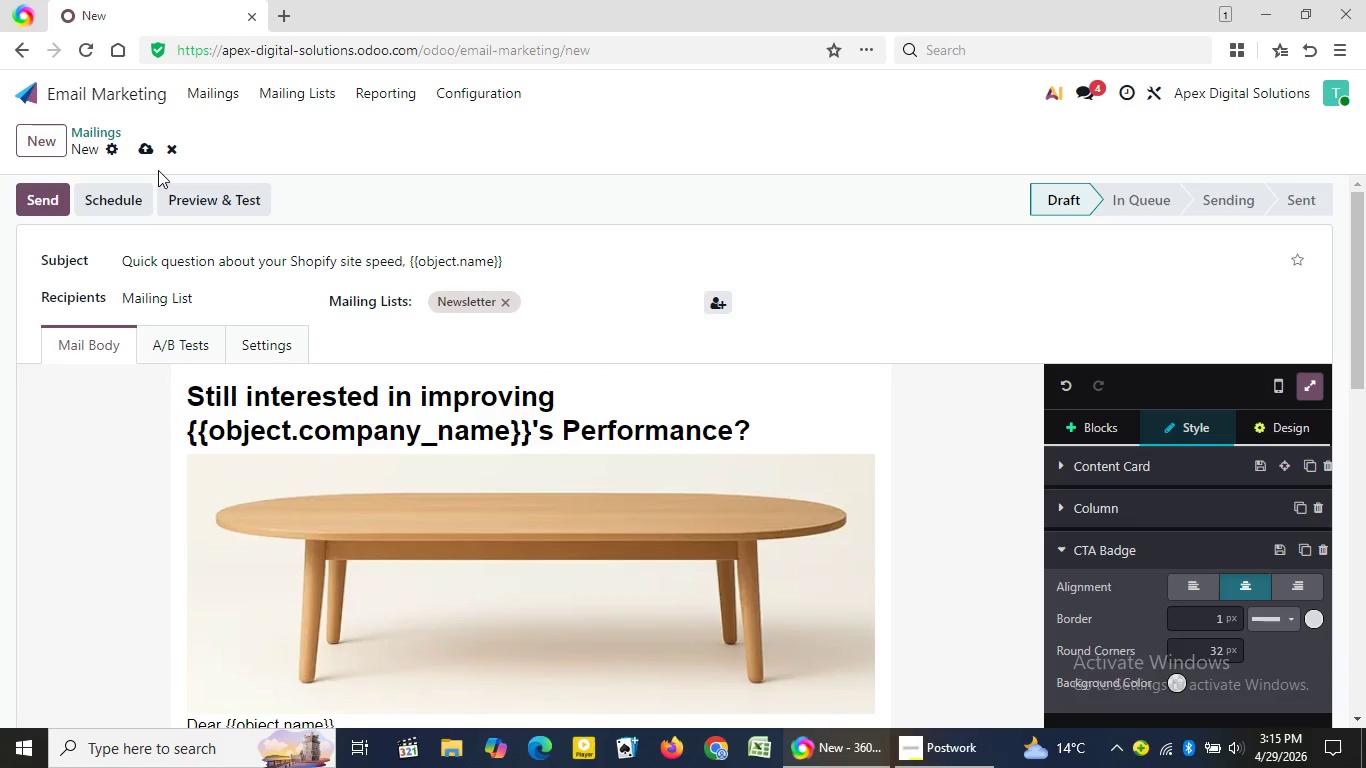 
wait(5.91)
 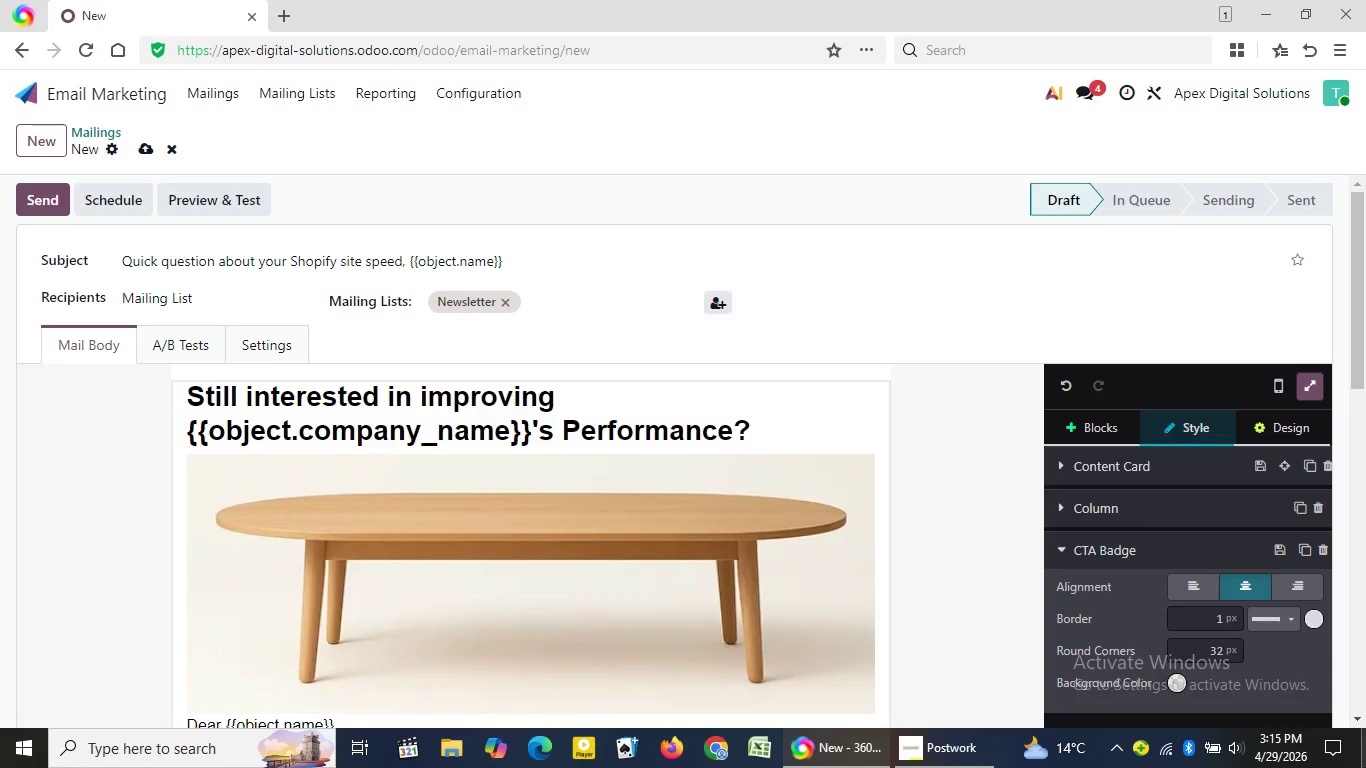 
left_click([149, 156])
 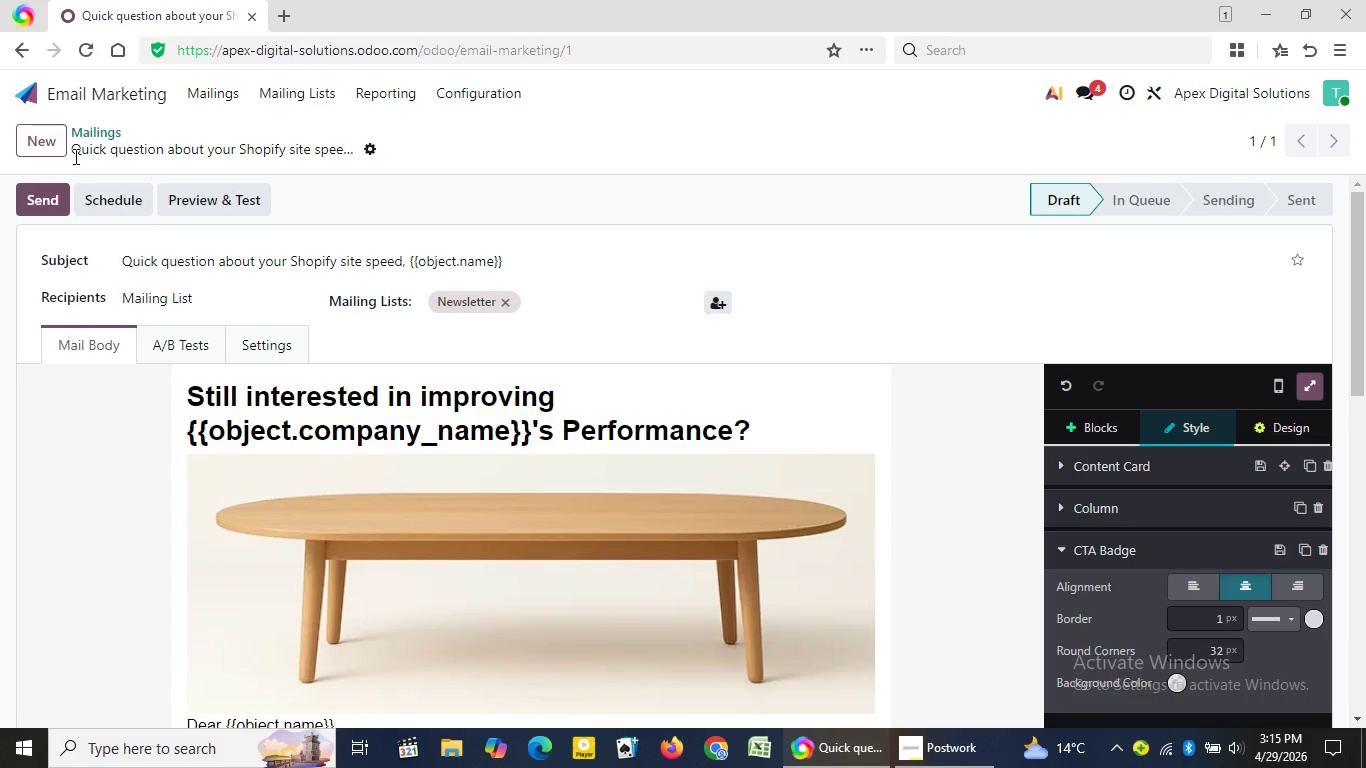 
left_click([40, 137])
 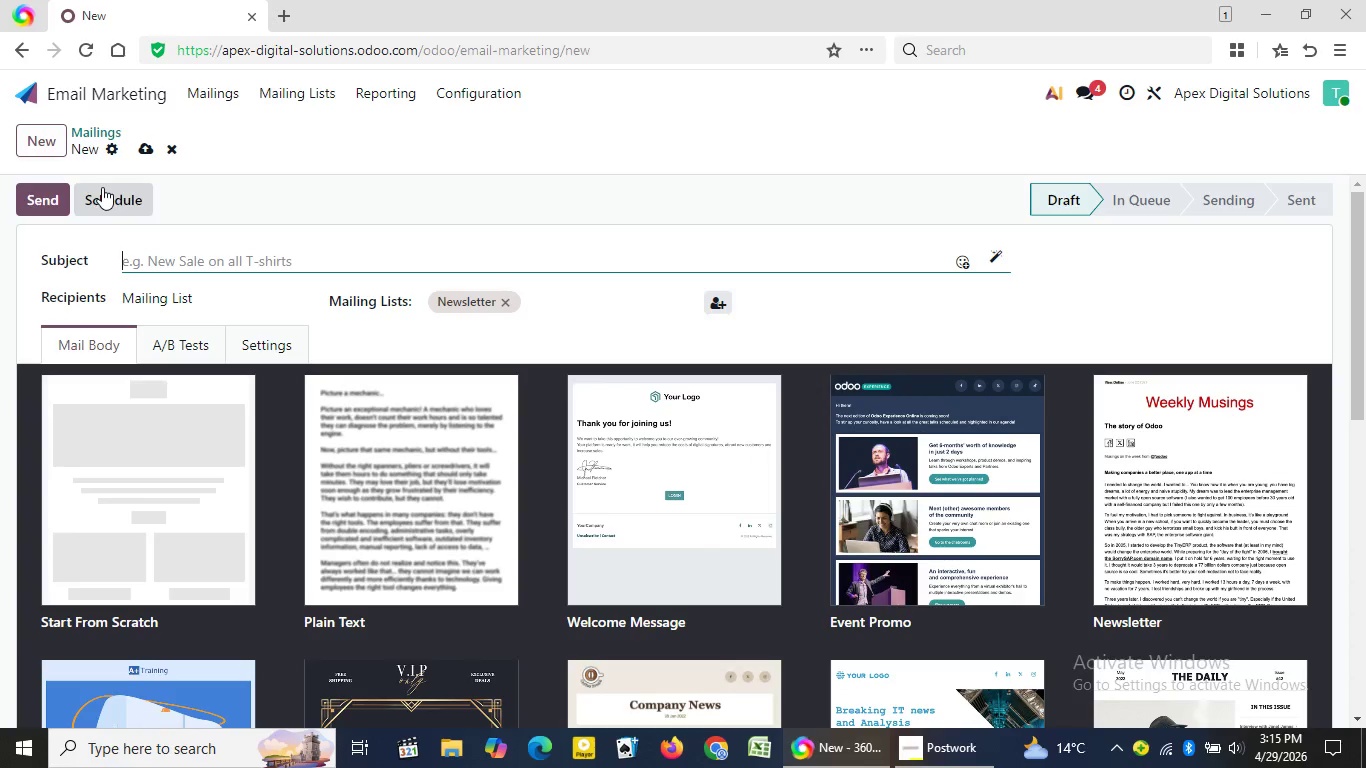 
wait(7.59)
 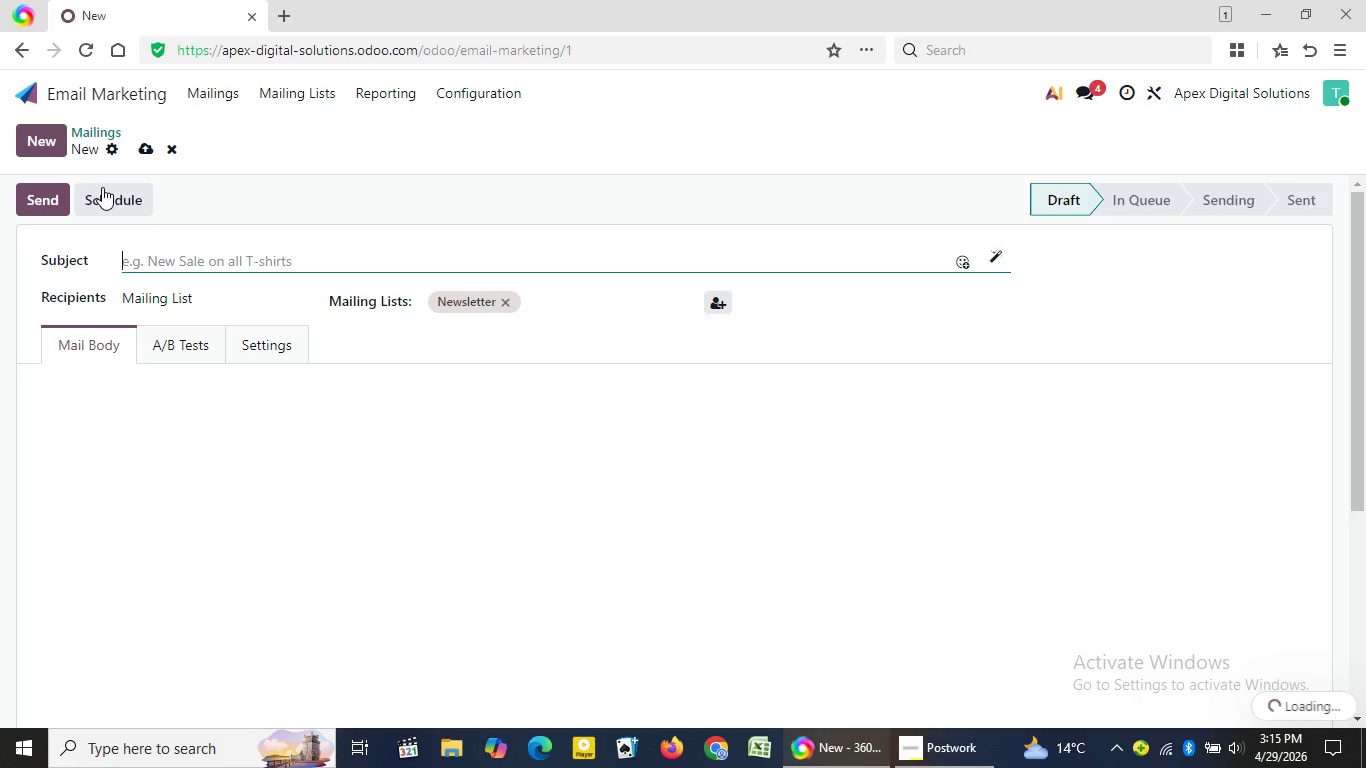 
type(How)
 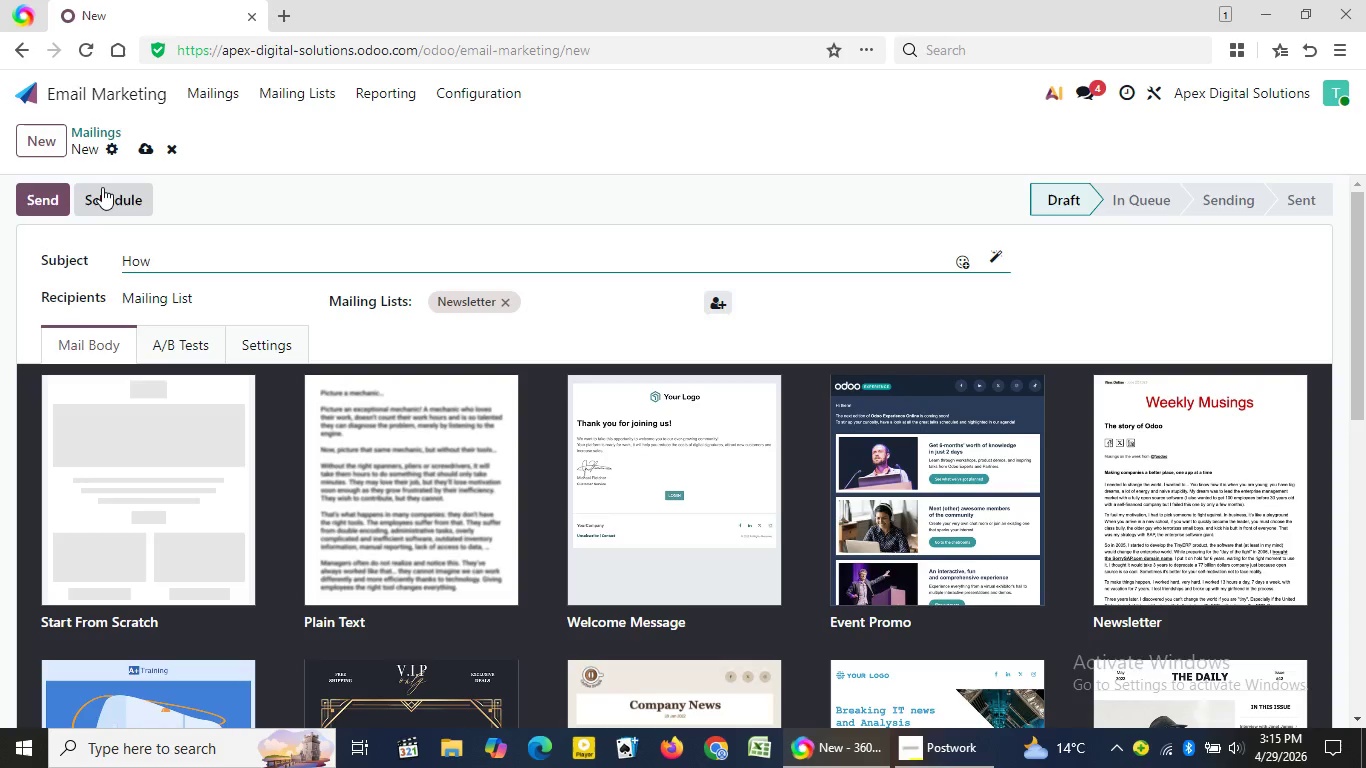 
wait(16.44)
 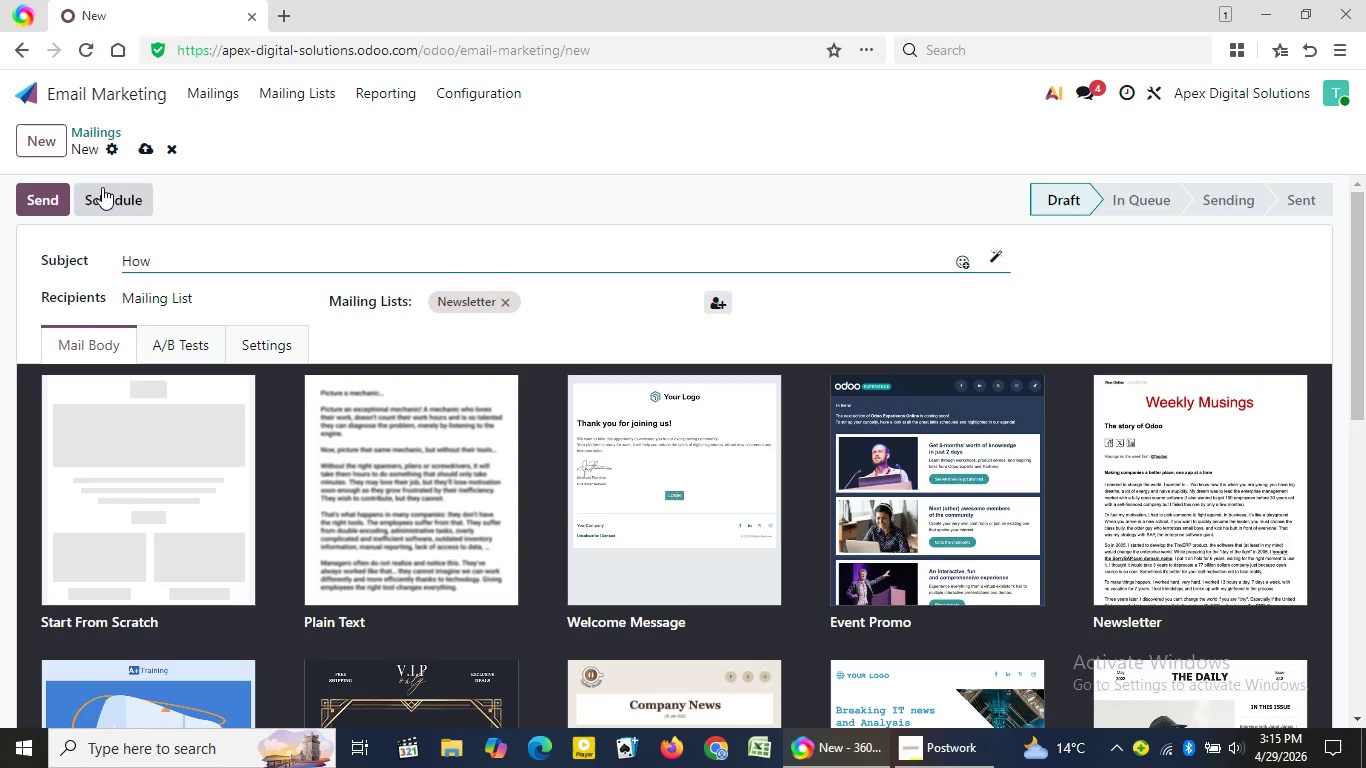 
type( we)
 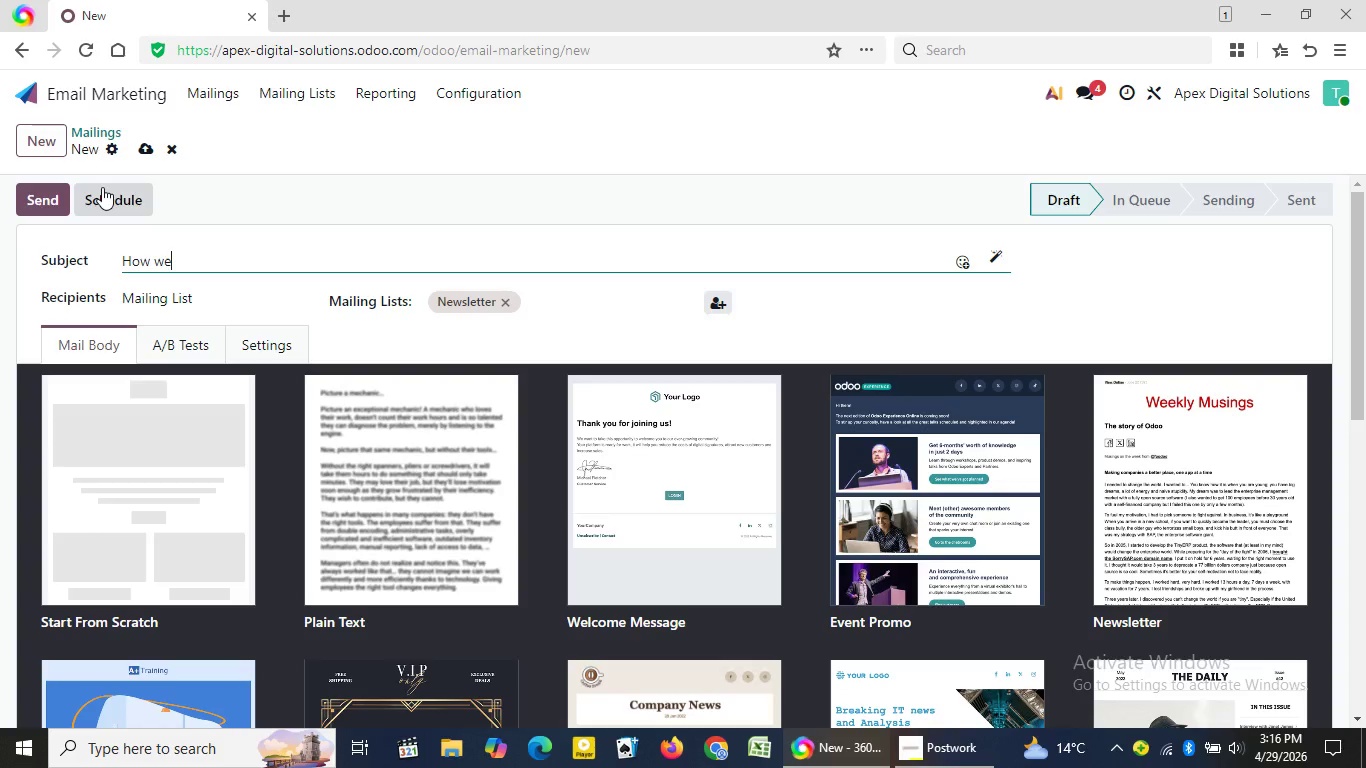 
wait(11.23)
 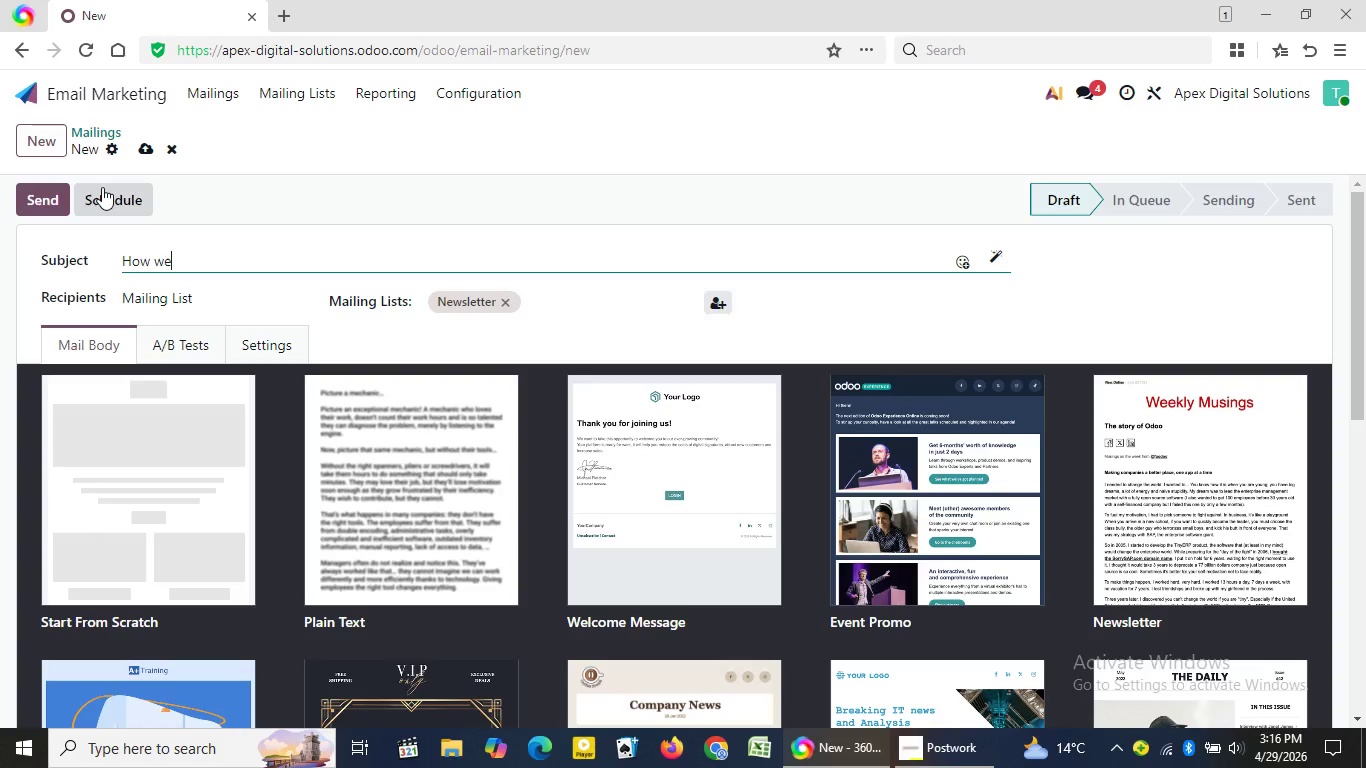 
type( impo)
 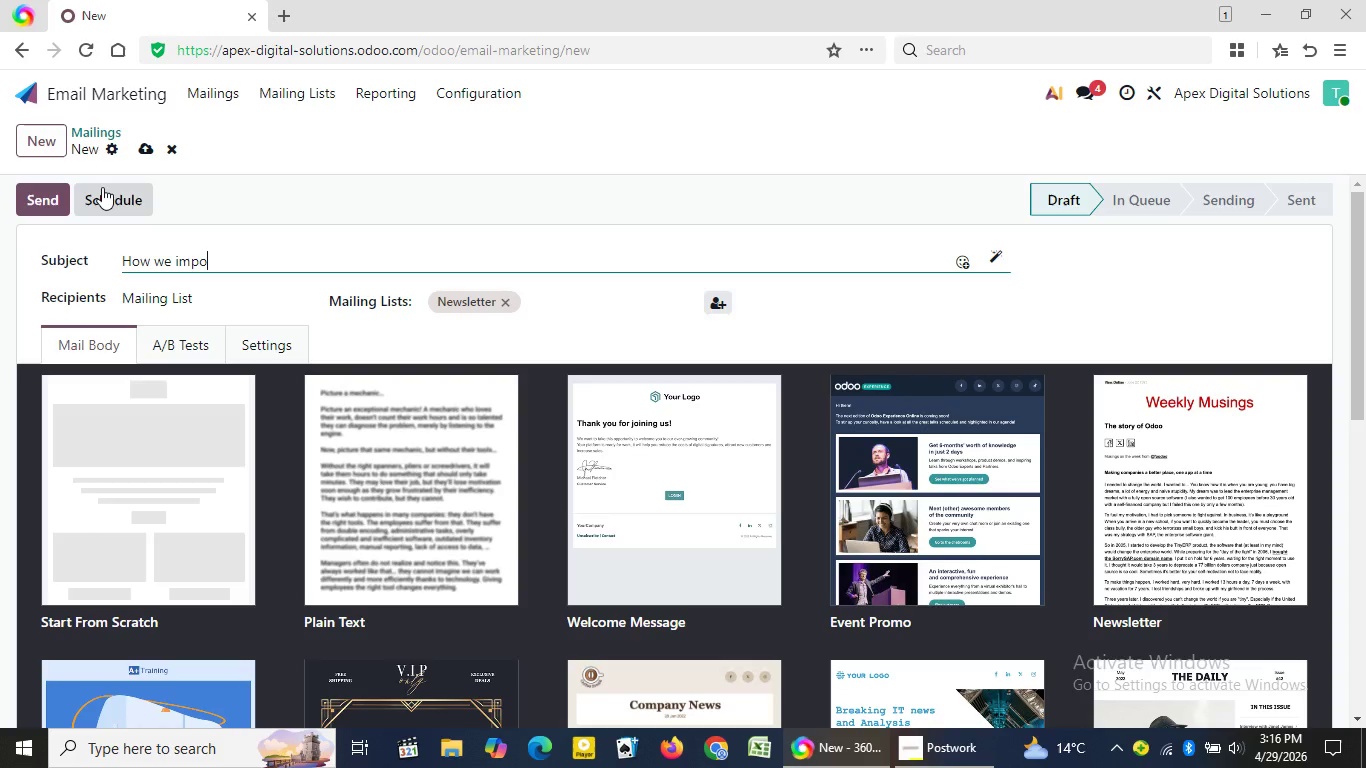 
wait(5.78)
 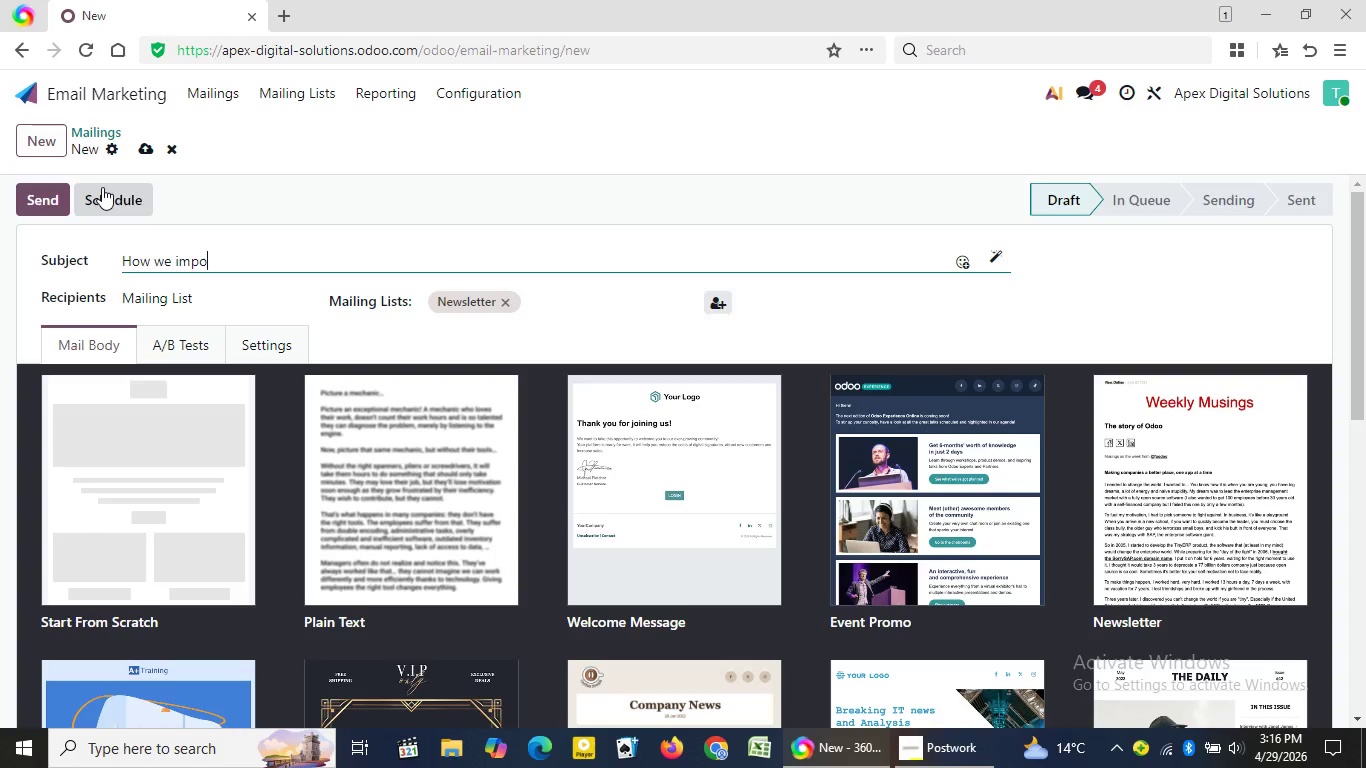 
key(Backspace)
type(roved a Shopify stot)
key(Backspace)
type(re)
 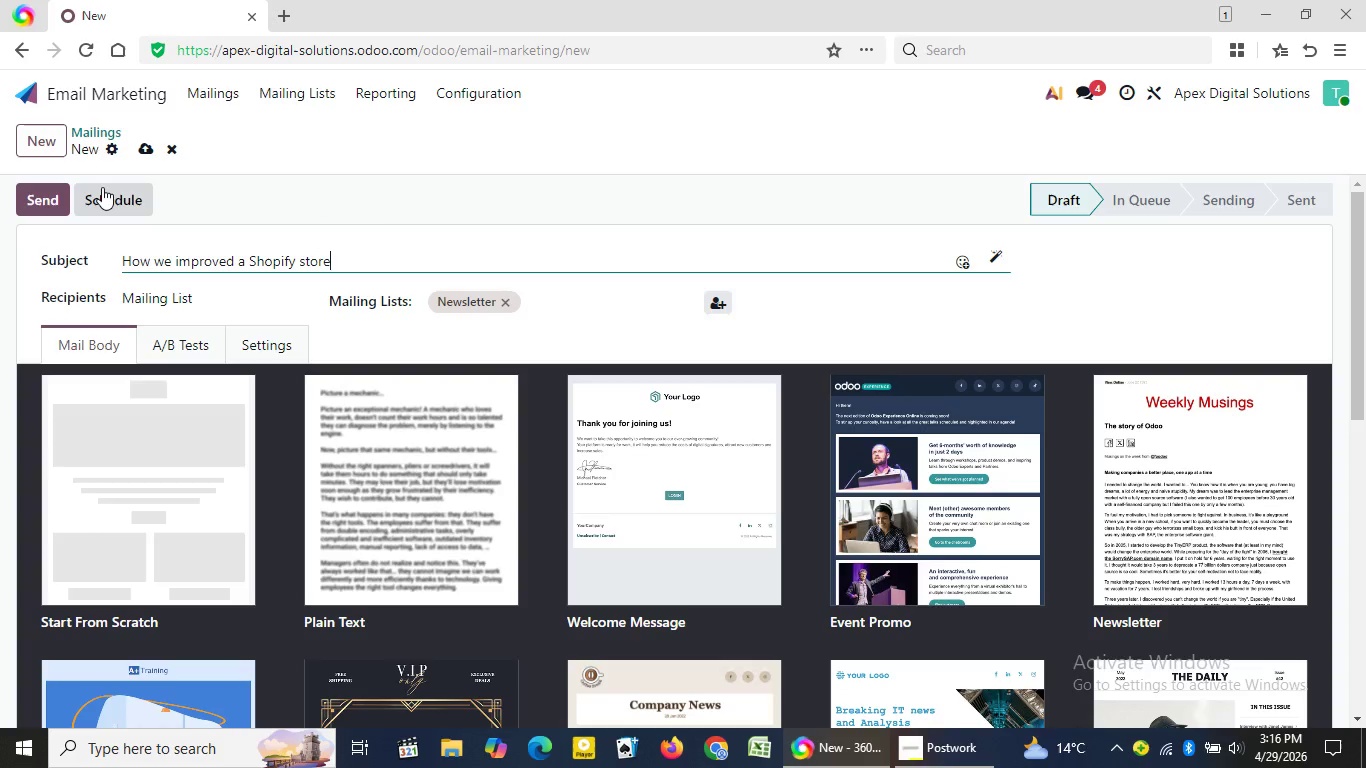 
type('s speed by 42%)
 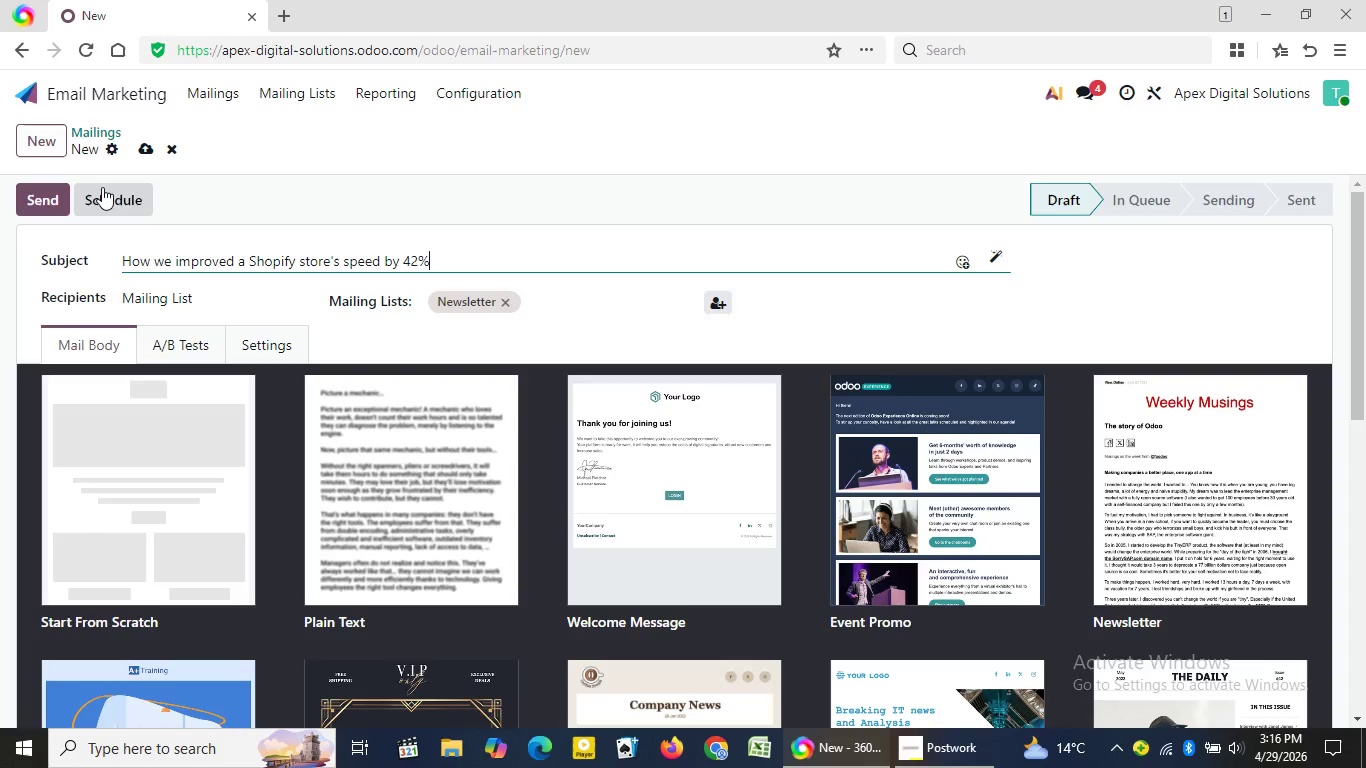 
double_click([112, 459])
 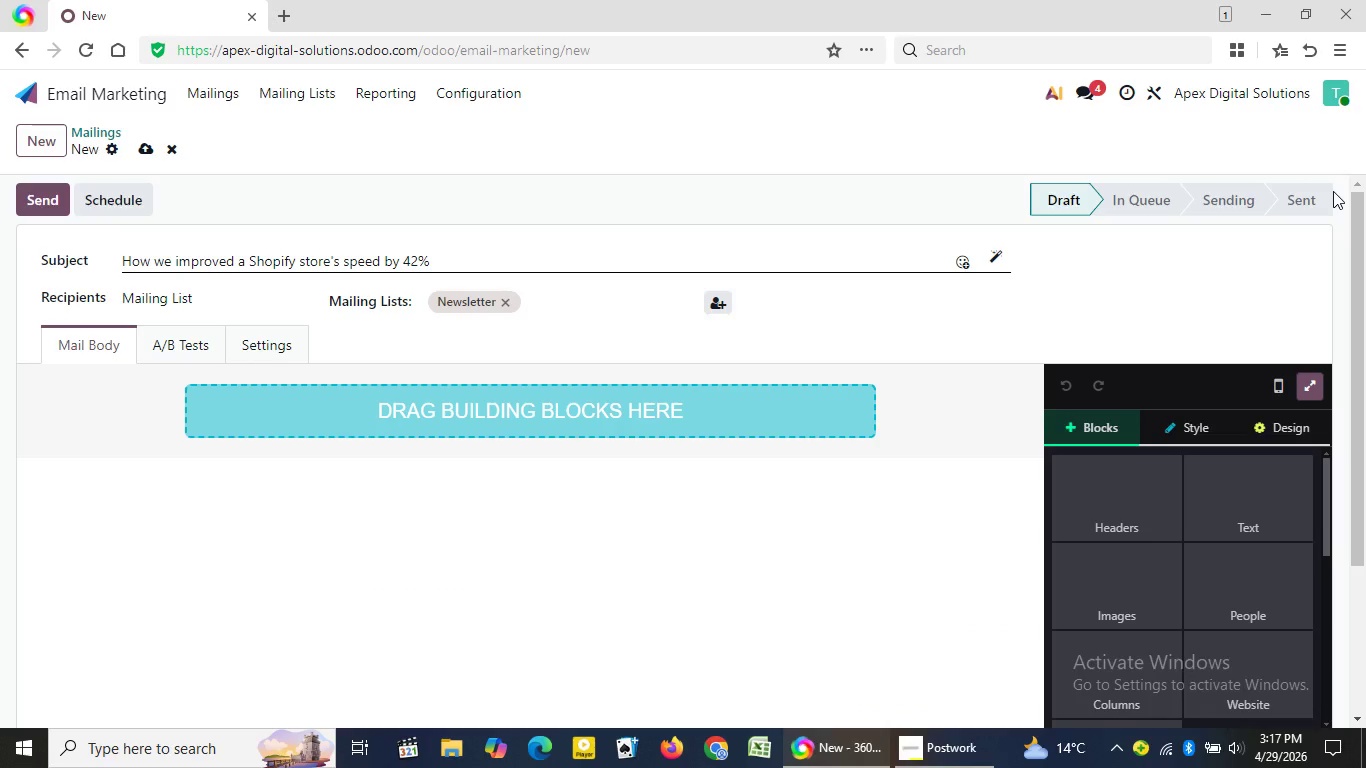 
left_click_drag(start_coordinate=[1355, 224], to_coordinate=[1363, 239])
 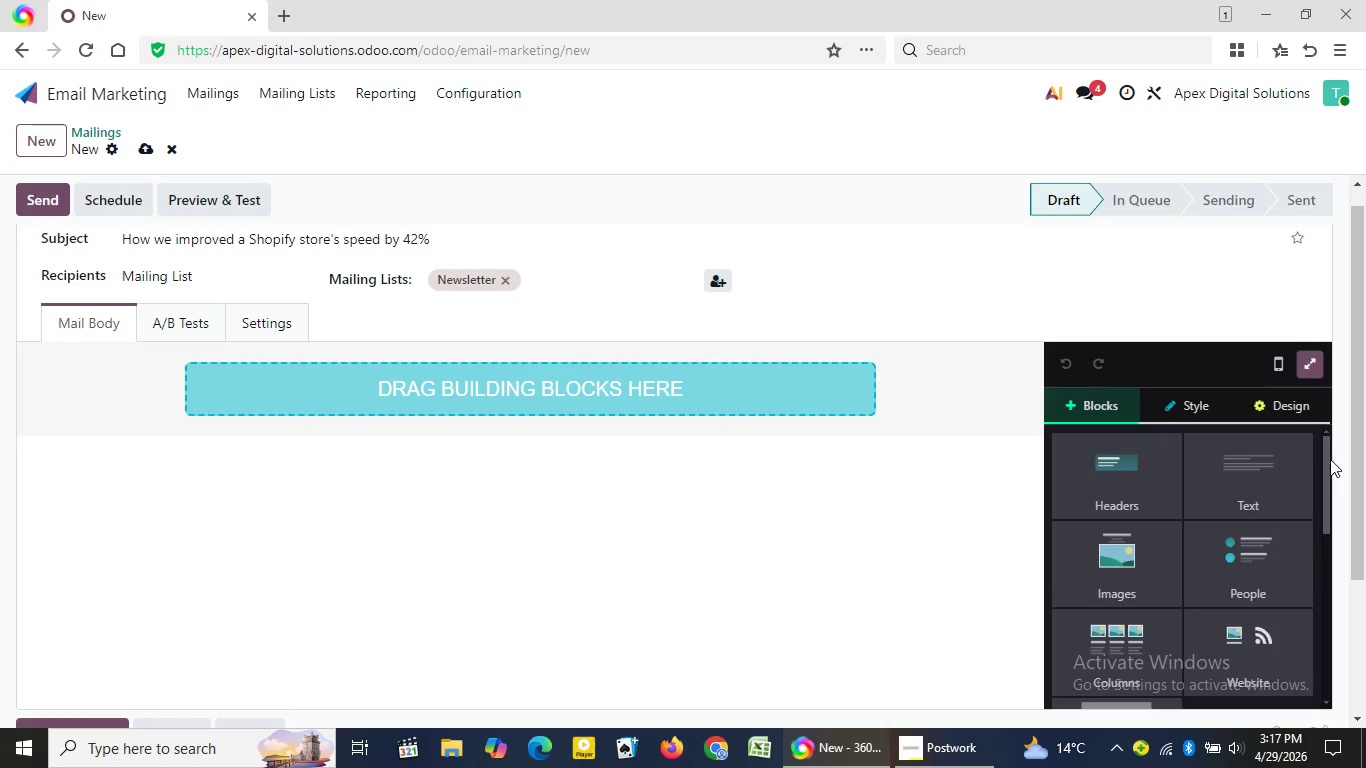 
left_click_drag(start_coordinate=[1327, 459], to_coordinate=[1312, 408])
 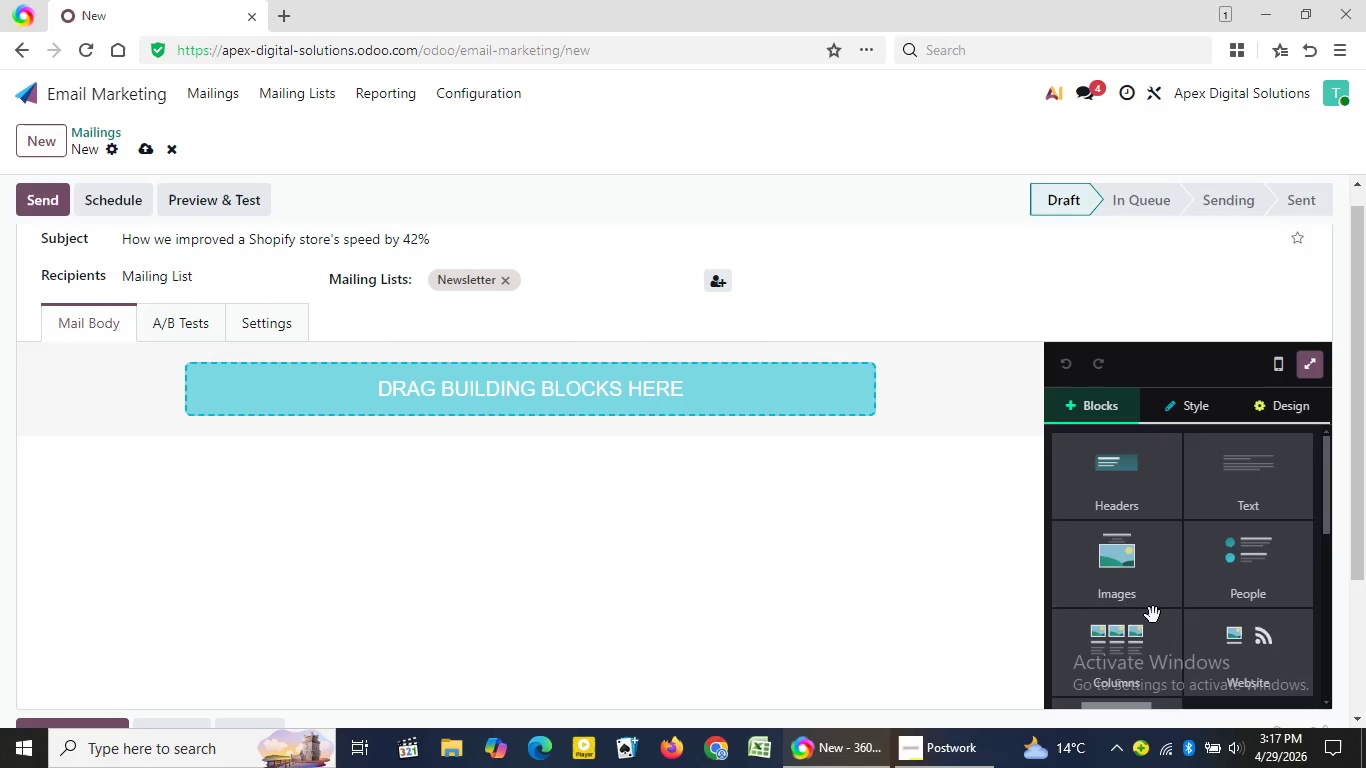 
left_click([1118, 563])
 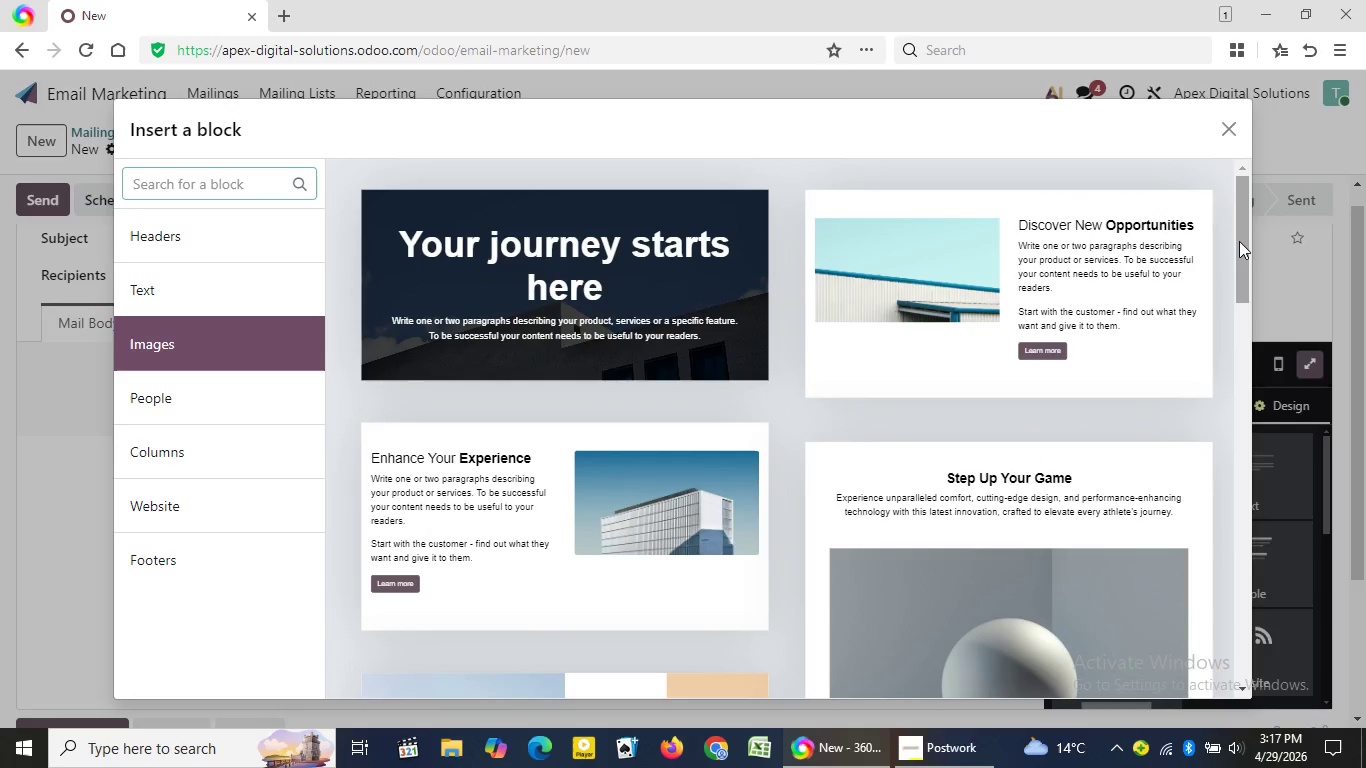 
left_click_drag(start_coordinate=[1240, 240], to_coordinate=[1266, 477])
 